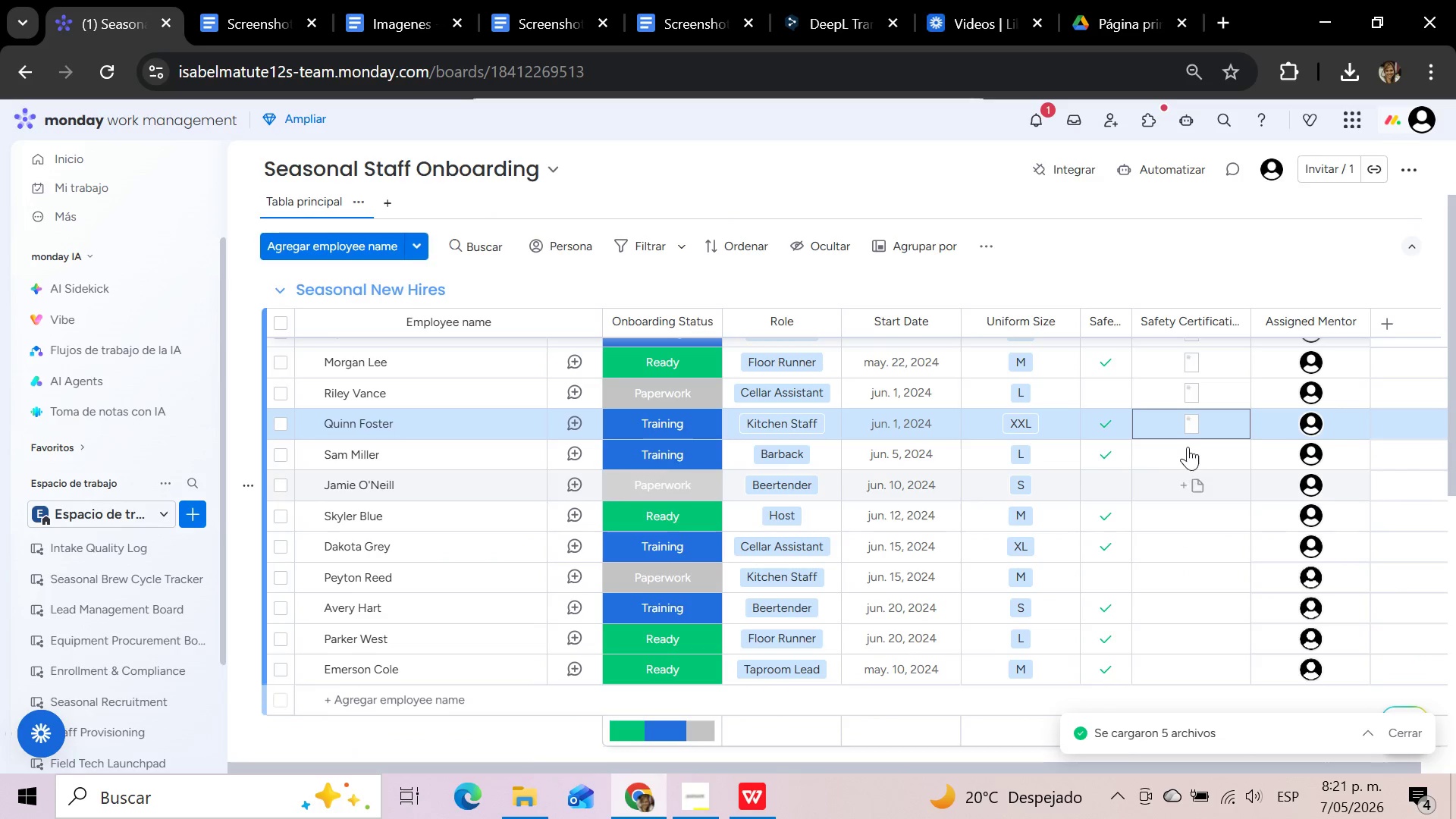 
left_click([1188, 444])
 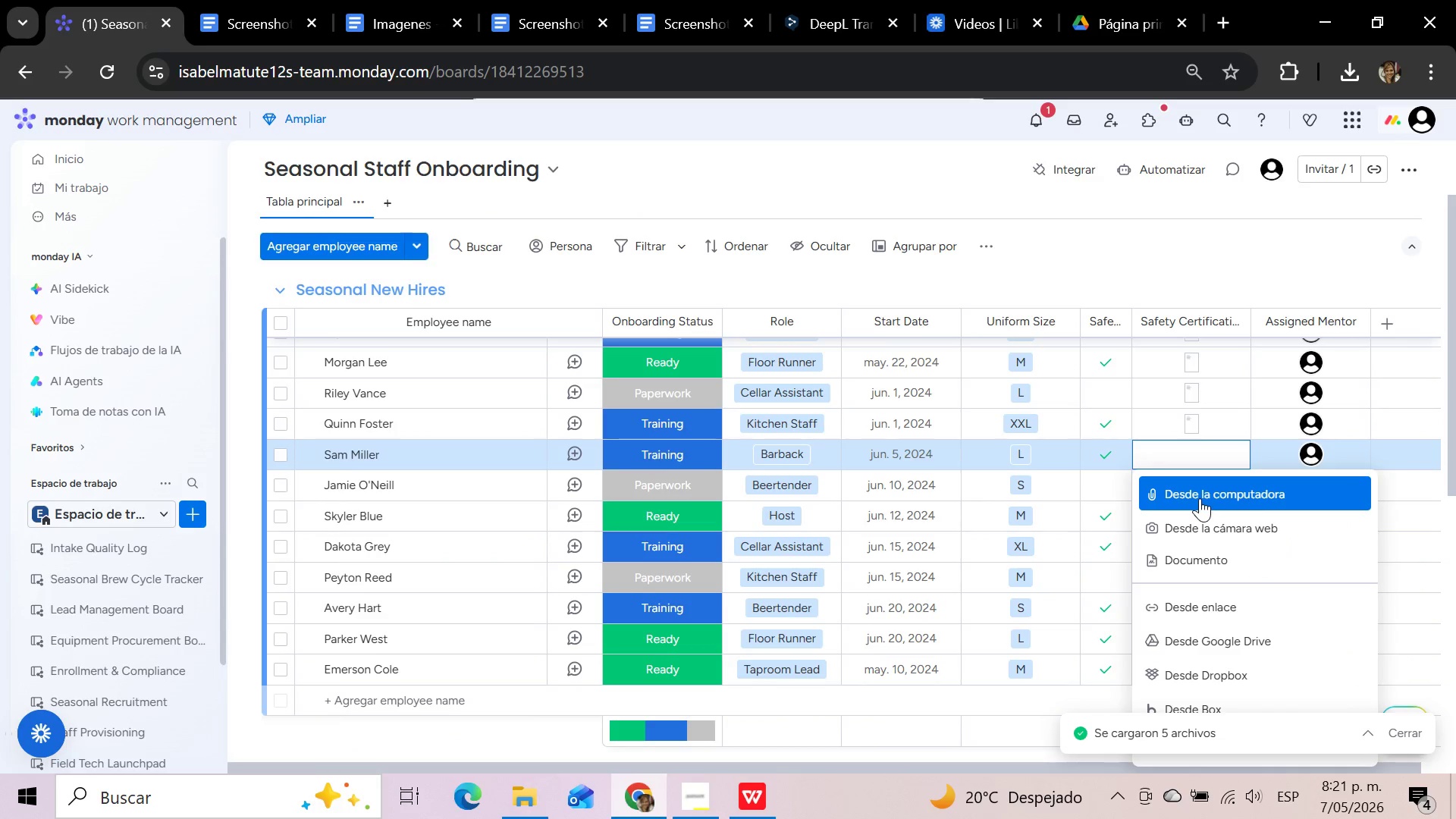 
left_click([1200, 498])
 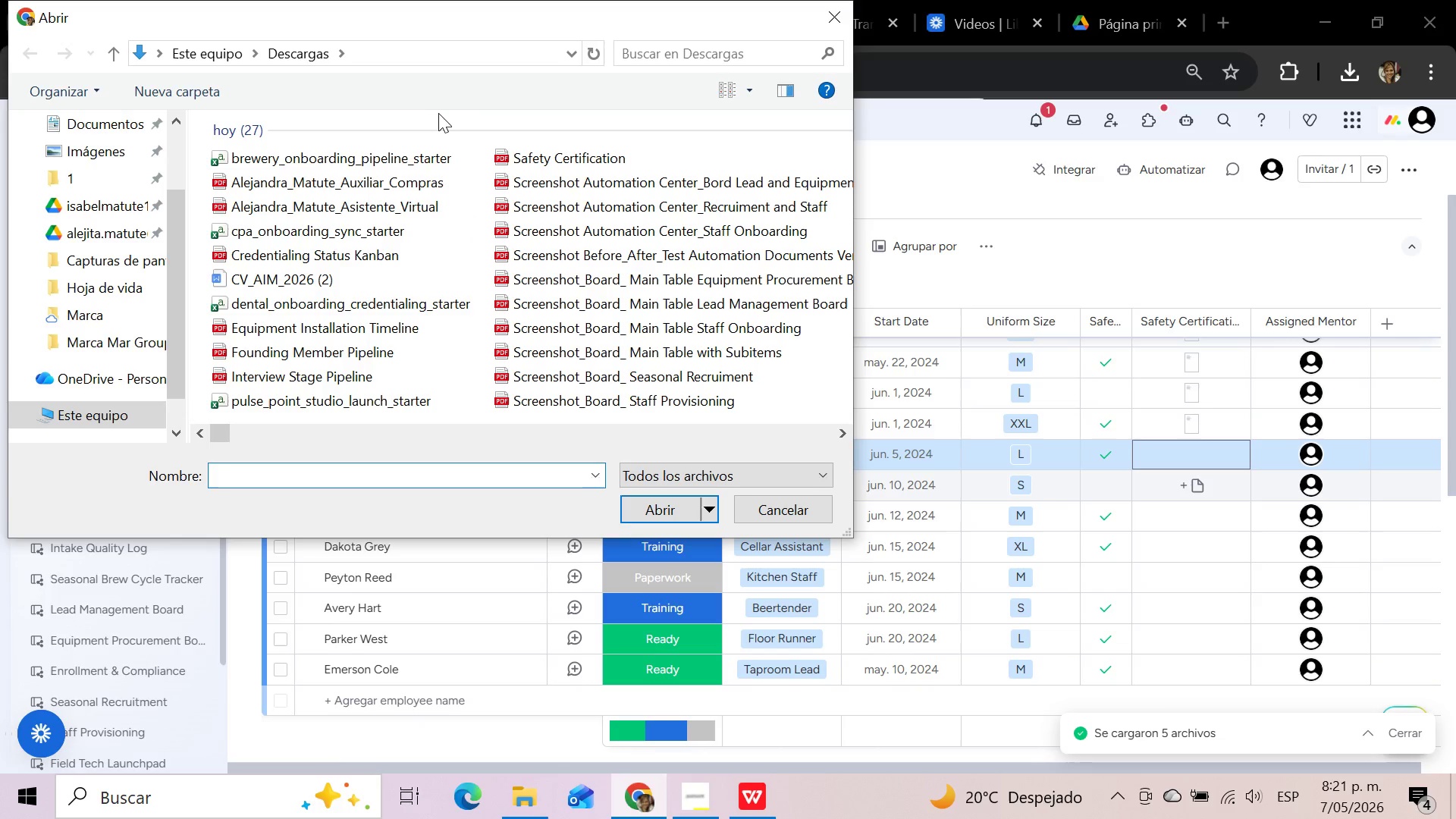 
wait(7.64)
 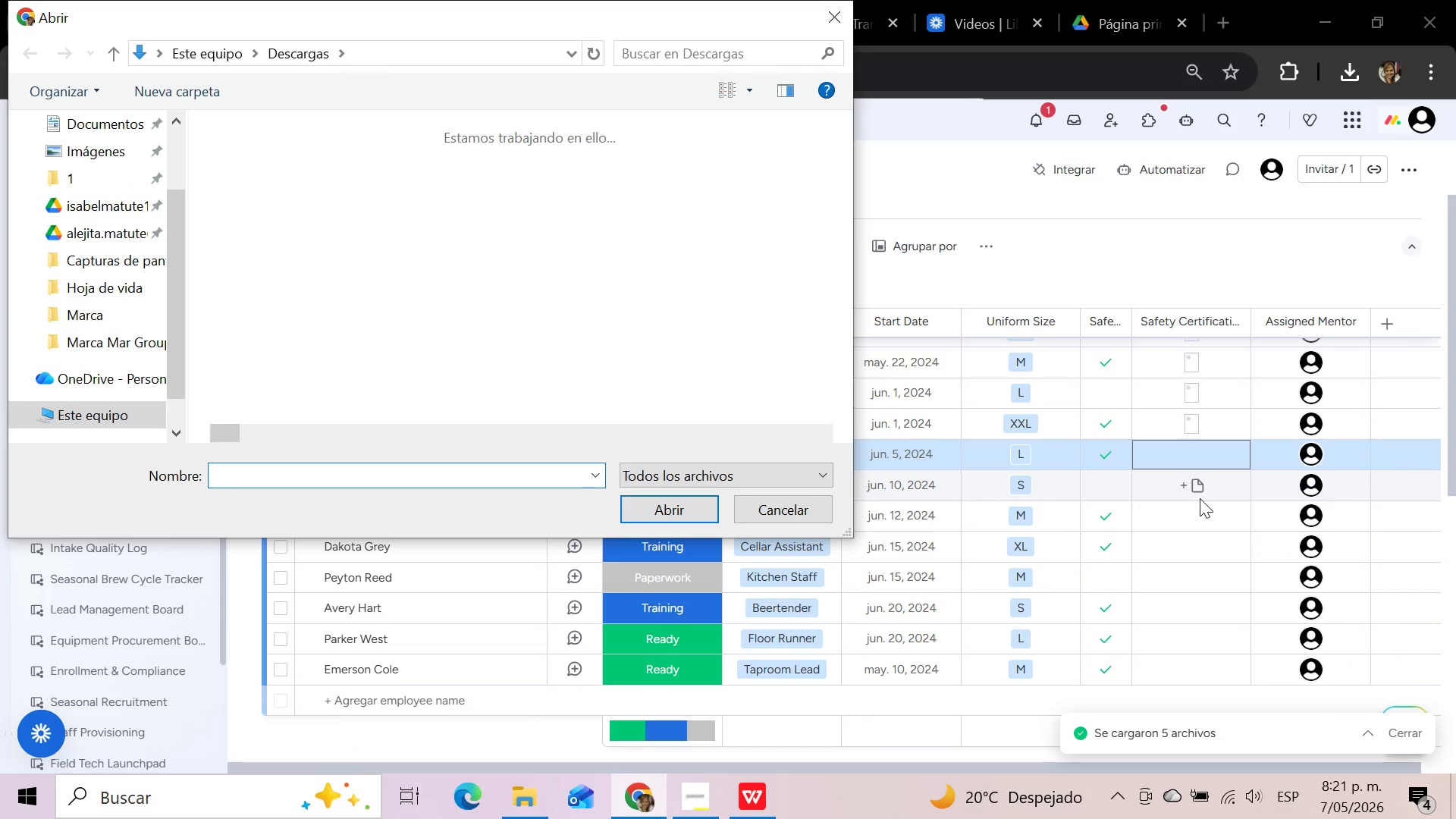 
scroll: coordinate [97, 340], scroll_direction: up, amount: 3.0
 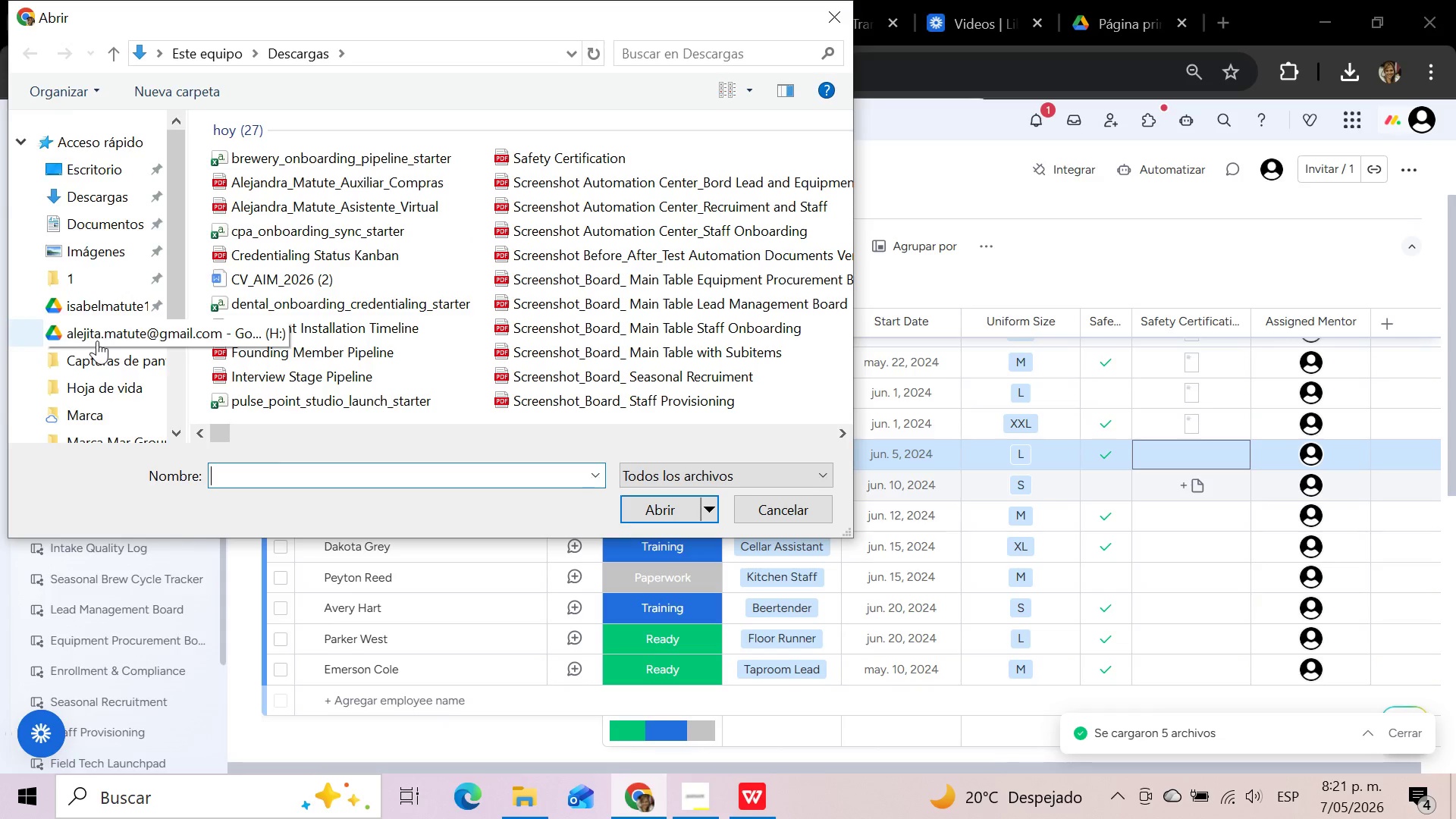 
scroll: coordinate [97, 340], scroll_direction: down, amount: 6.0
 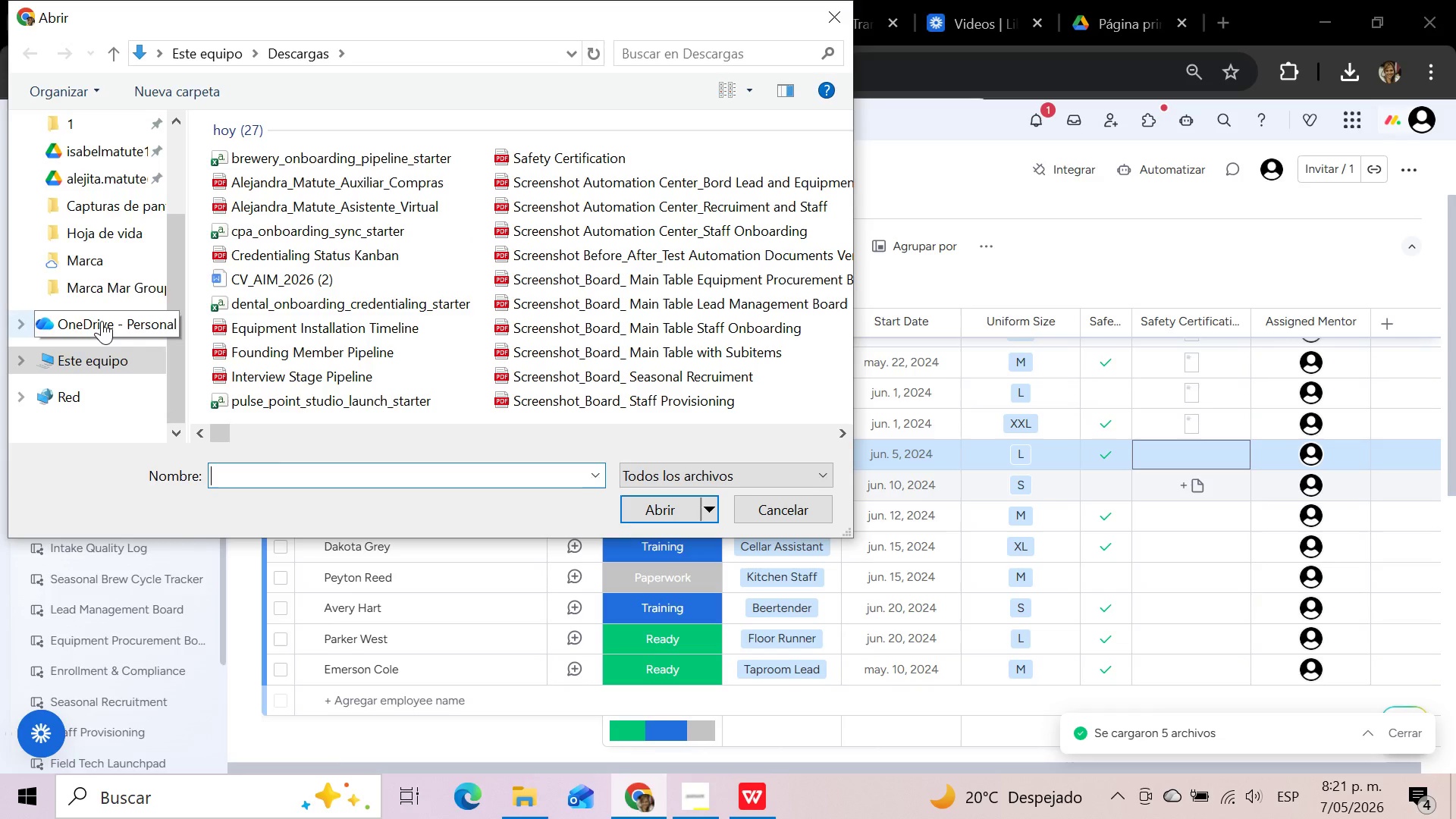 
scroll: coordinate [102, 321], scroll_direction: up, amount: 5.0
 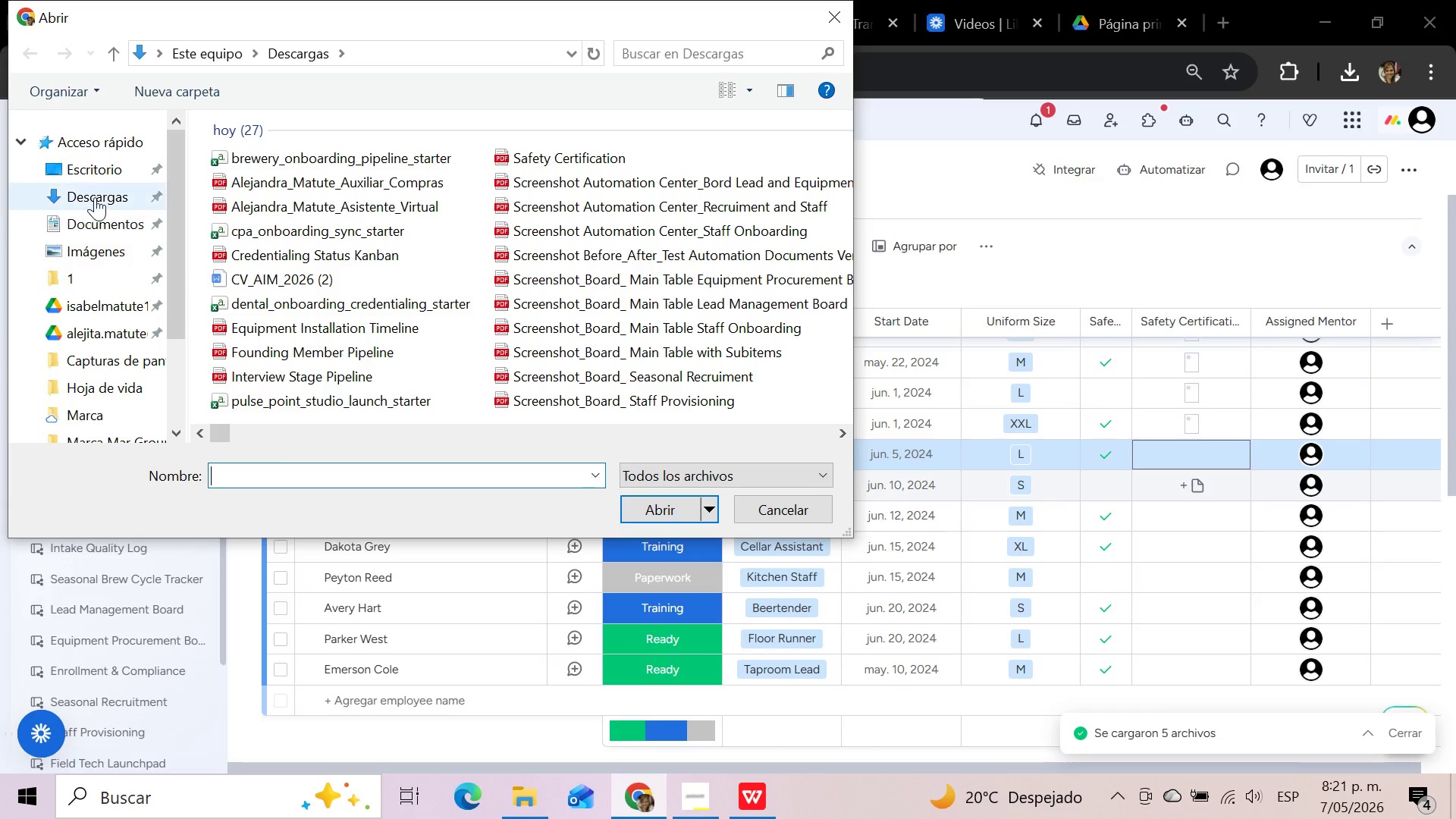 
left_click([95, 197])
 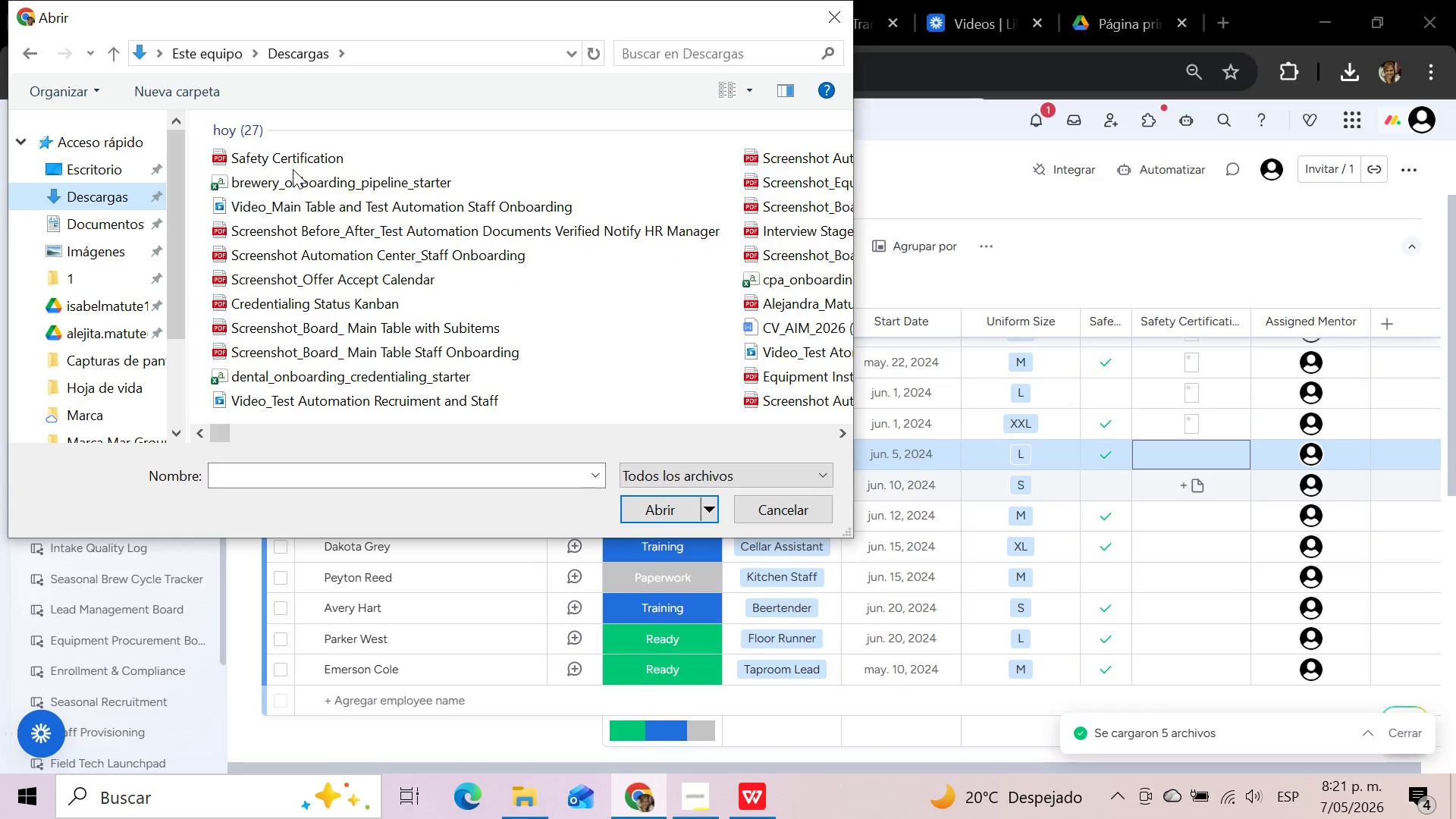 
left_click([311, 159])
 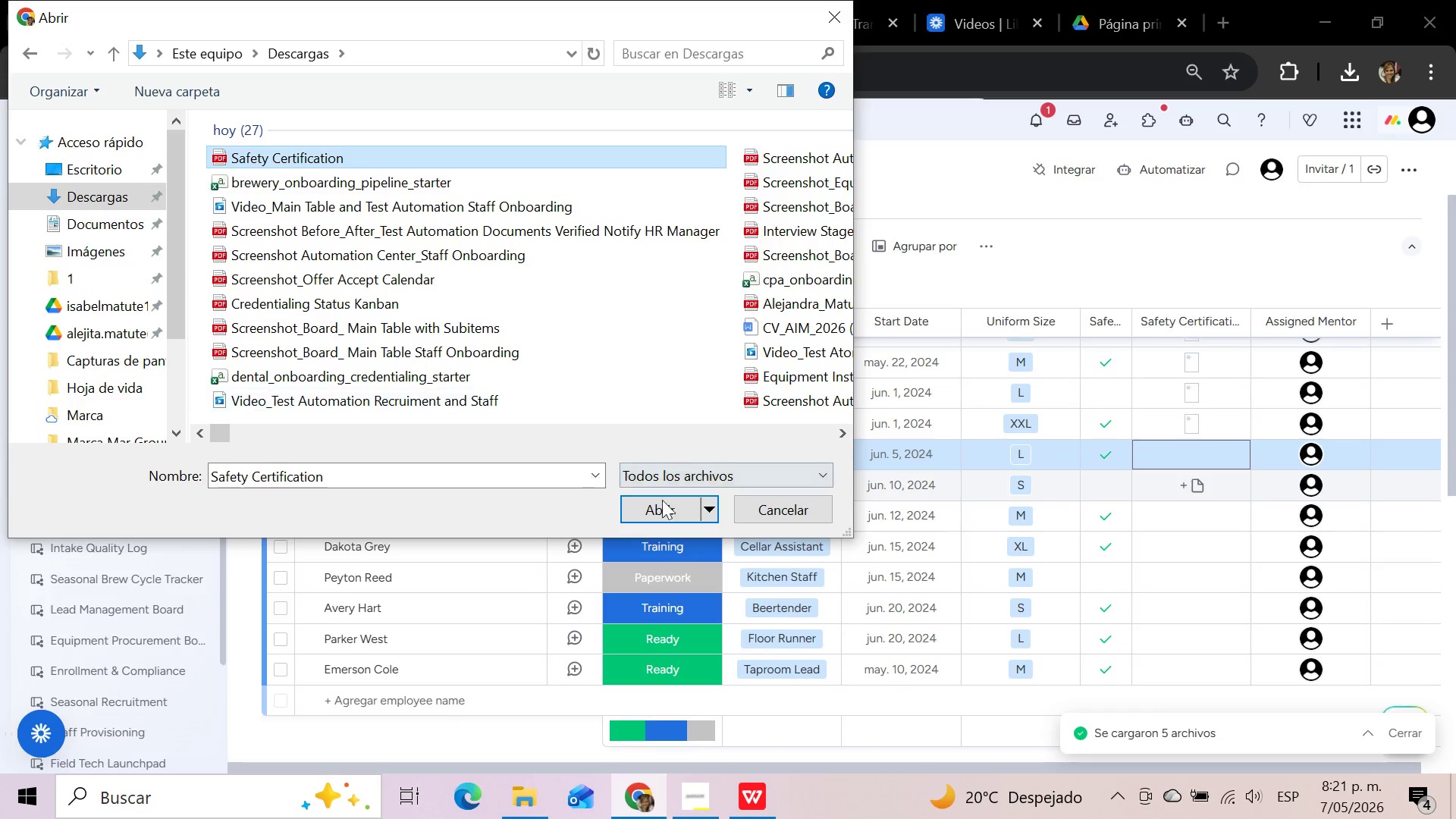 
left_click([663, 504])
 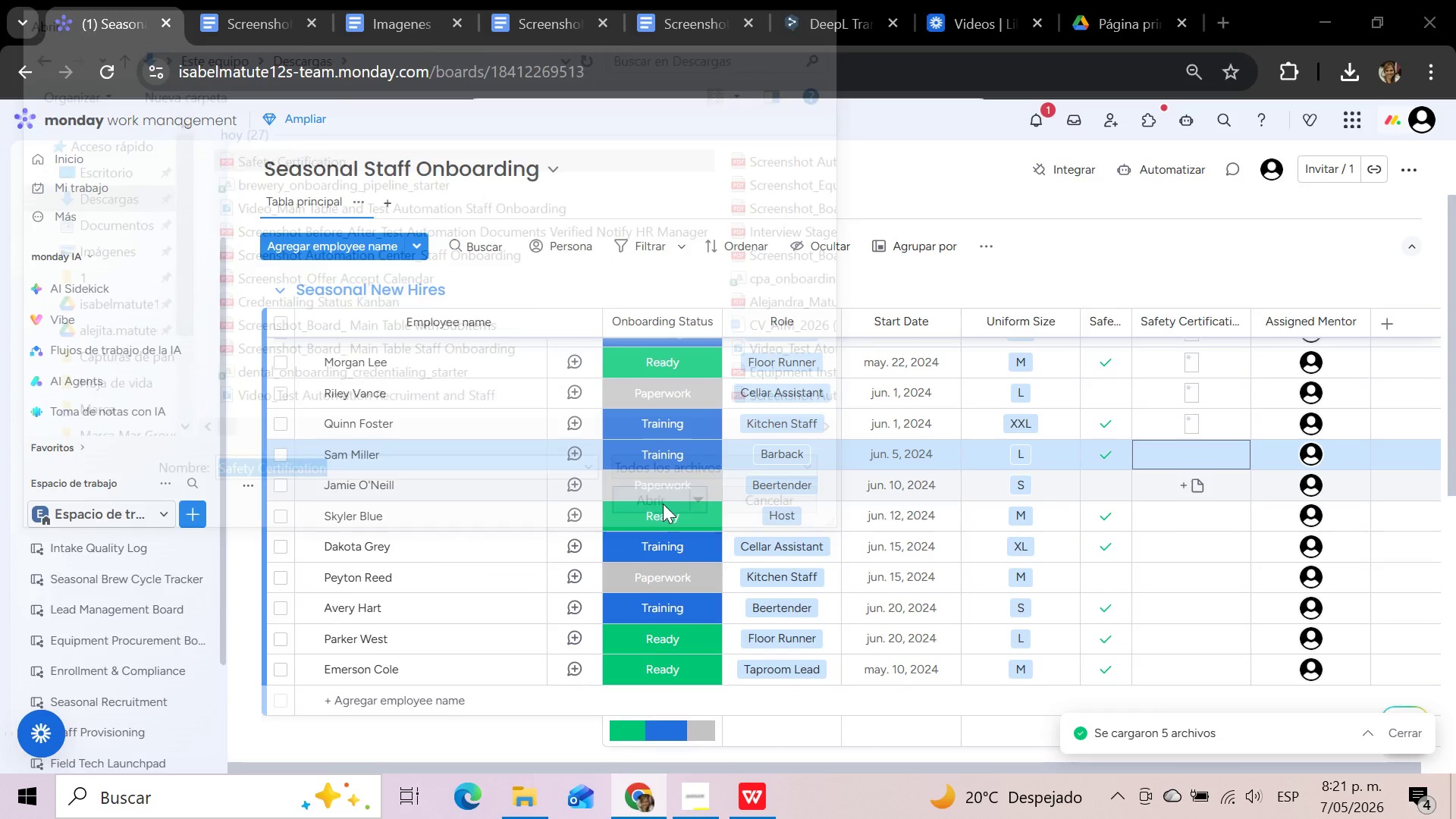 
mouse_move([1293, 531])
 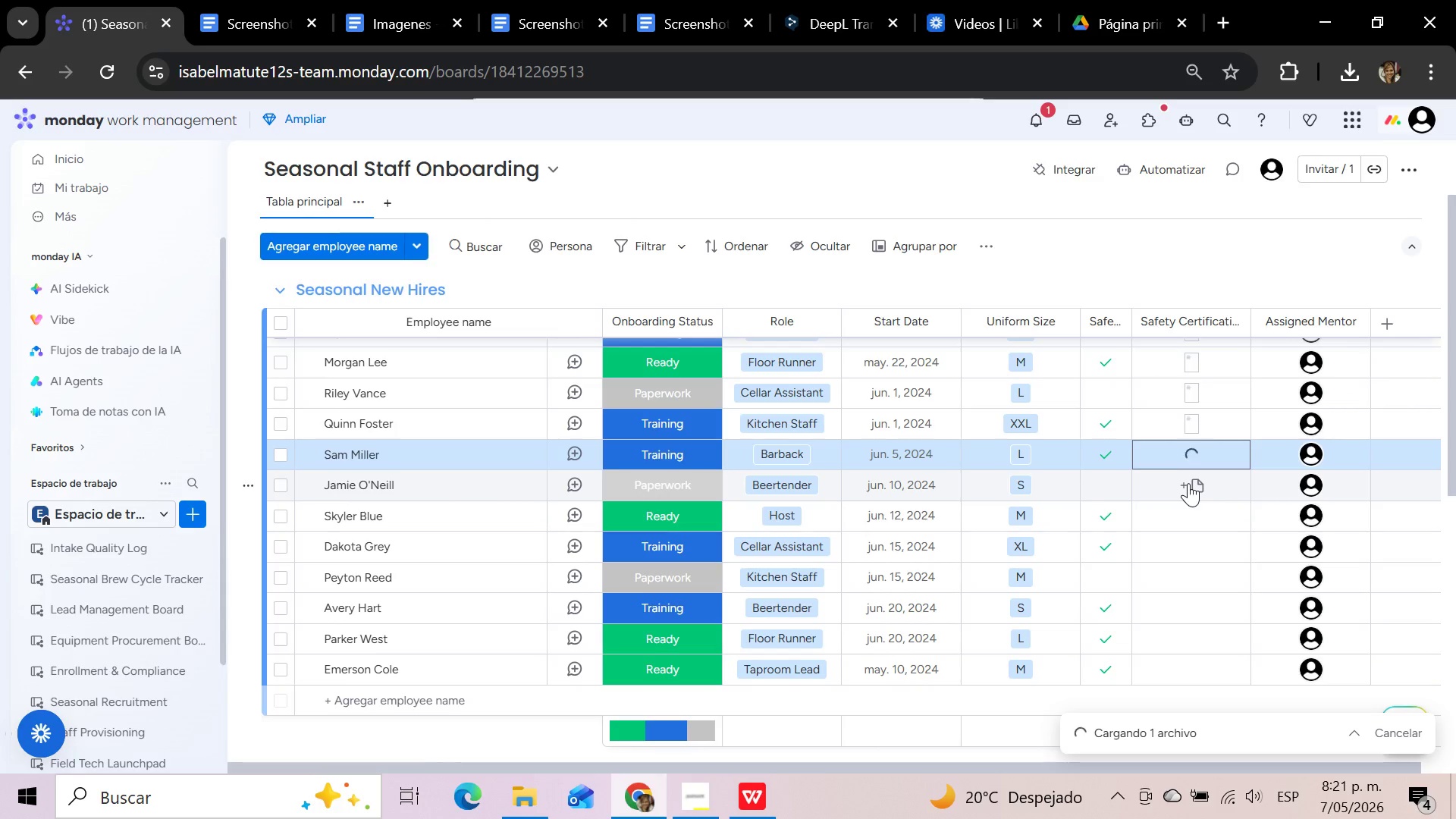 
left_click([1188, 483])
 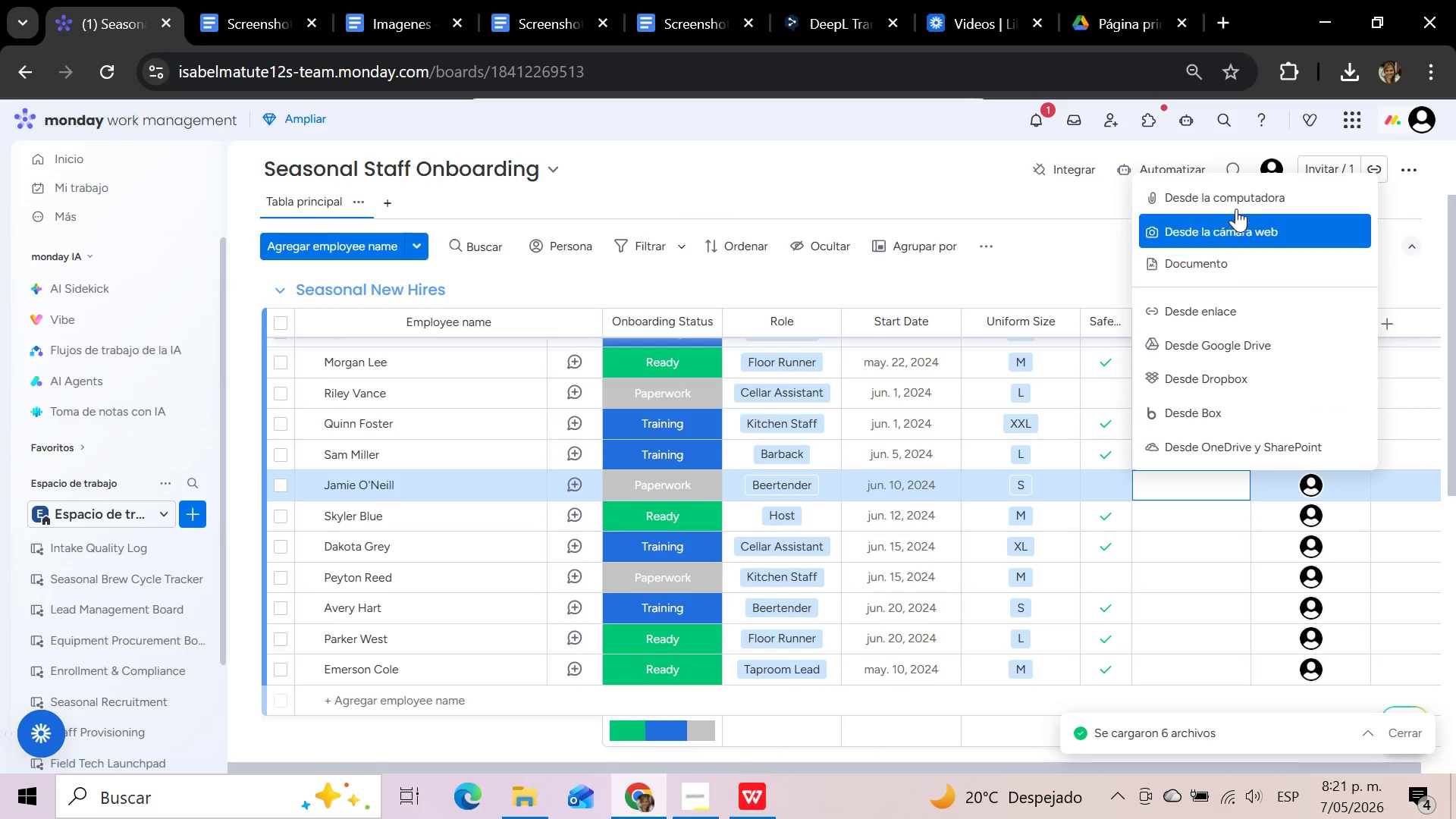 
left_click([1228, 185])
 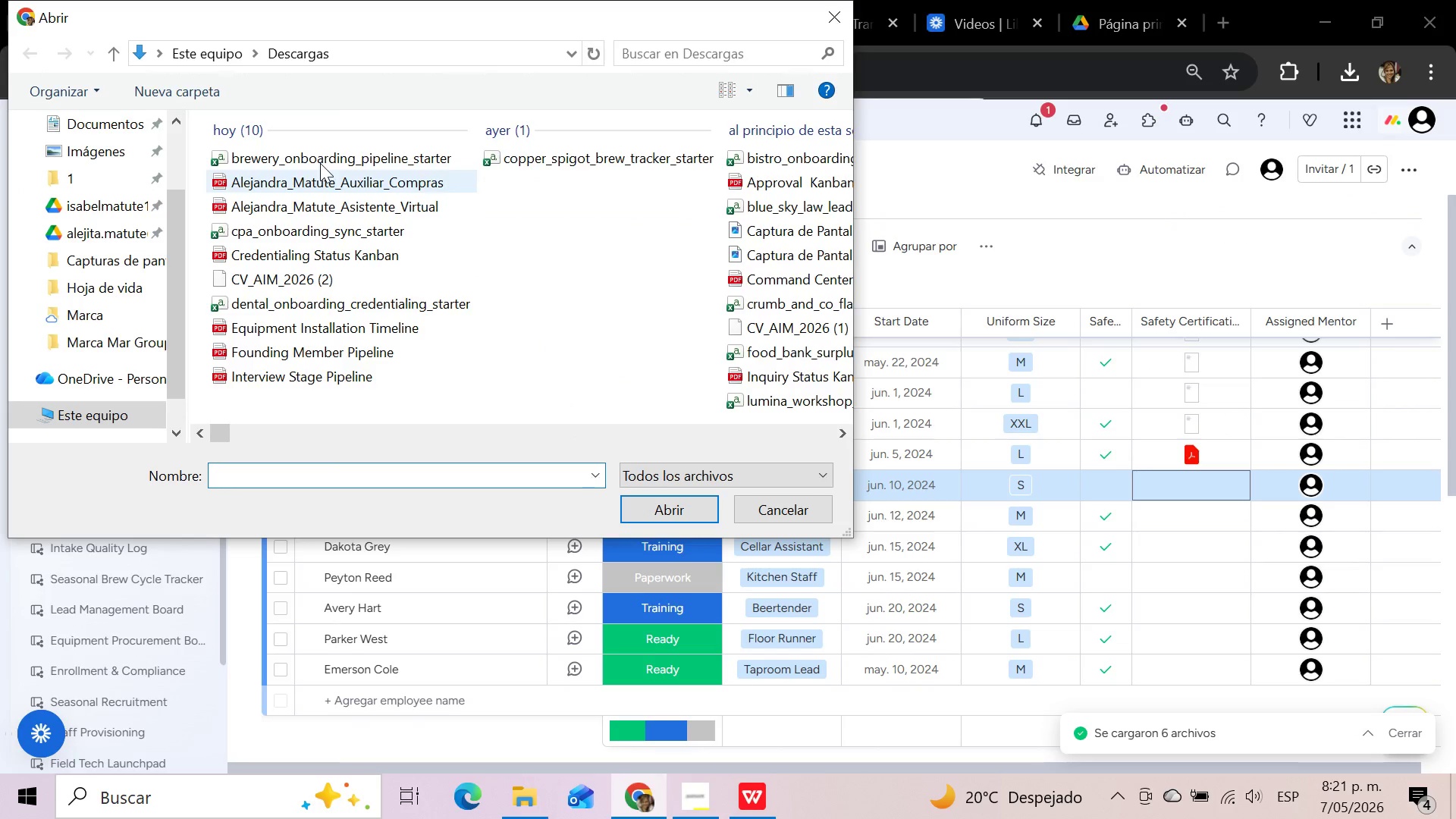 
wait(5.03)
 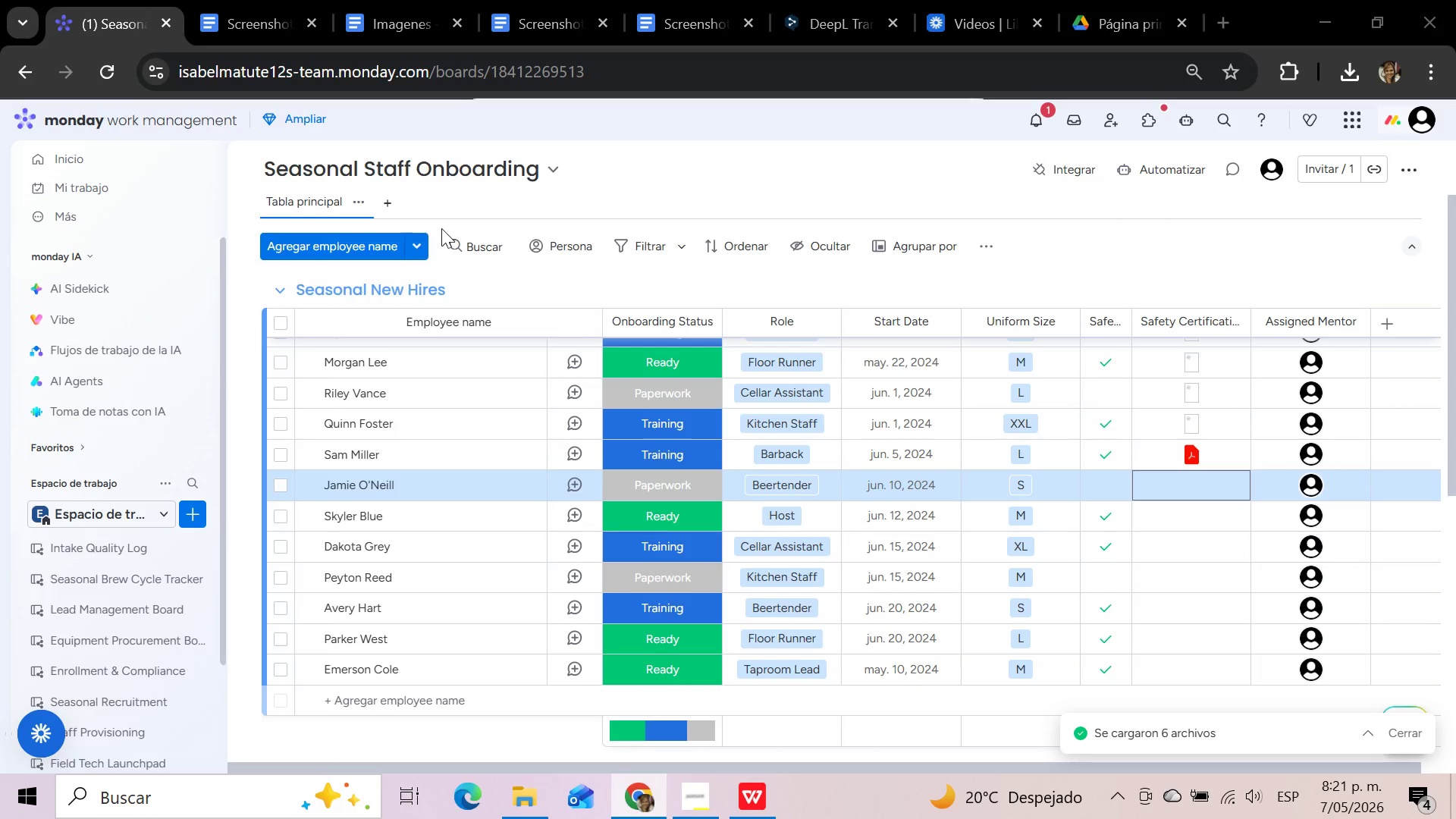 
left_click([278, 150])
 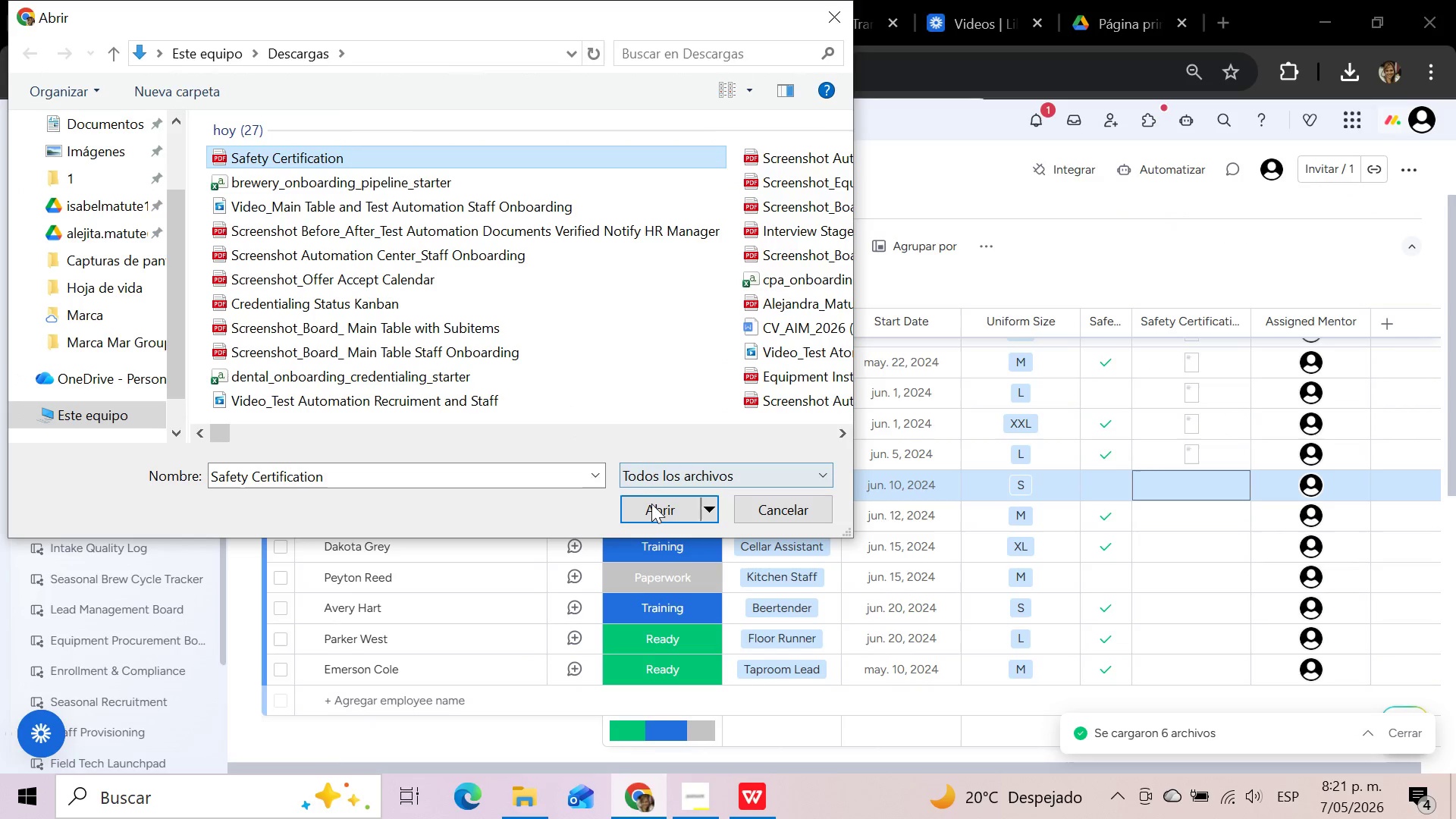 
left_click([651, 504])
 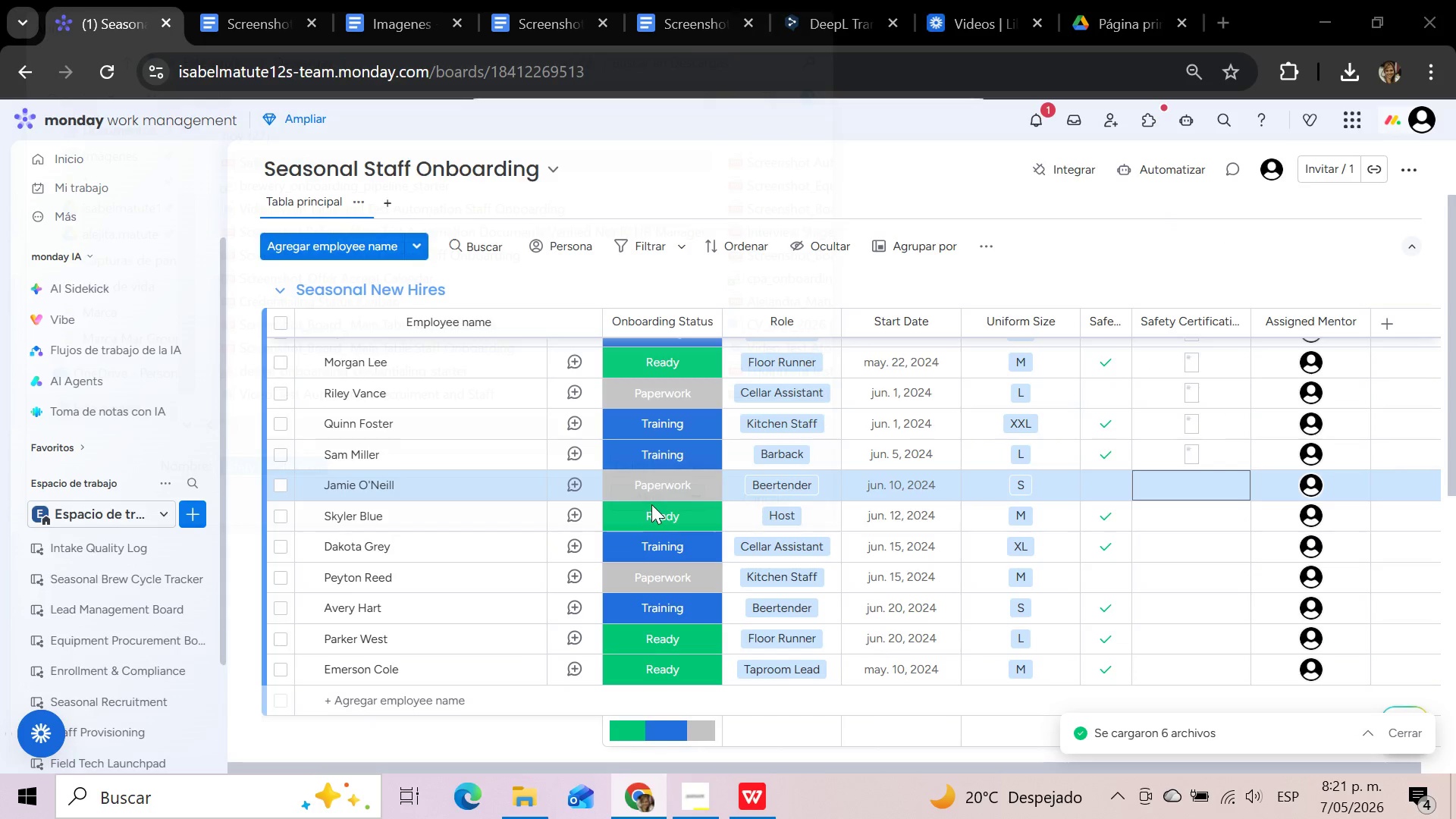 
mouse_move([1312, 462])
 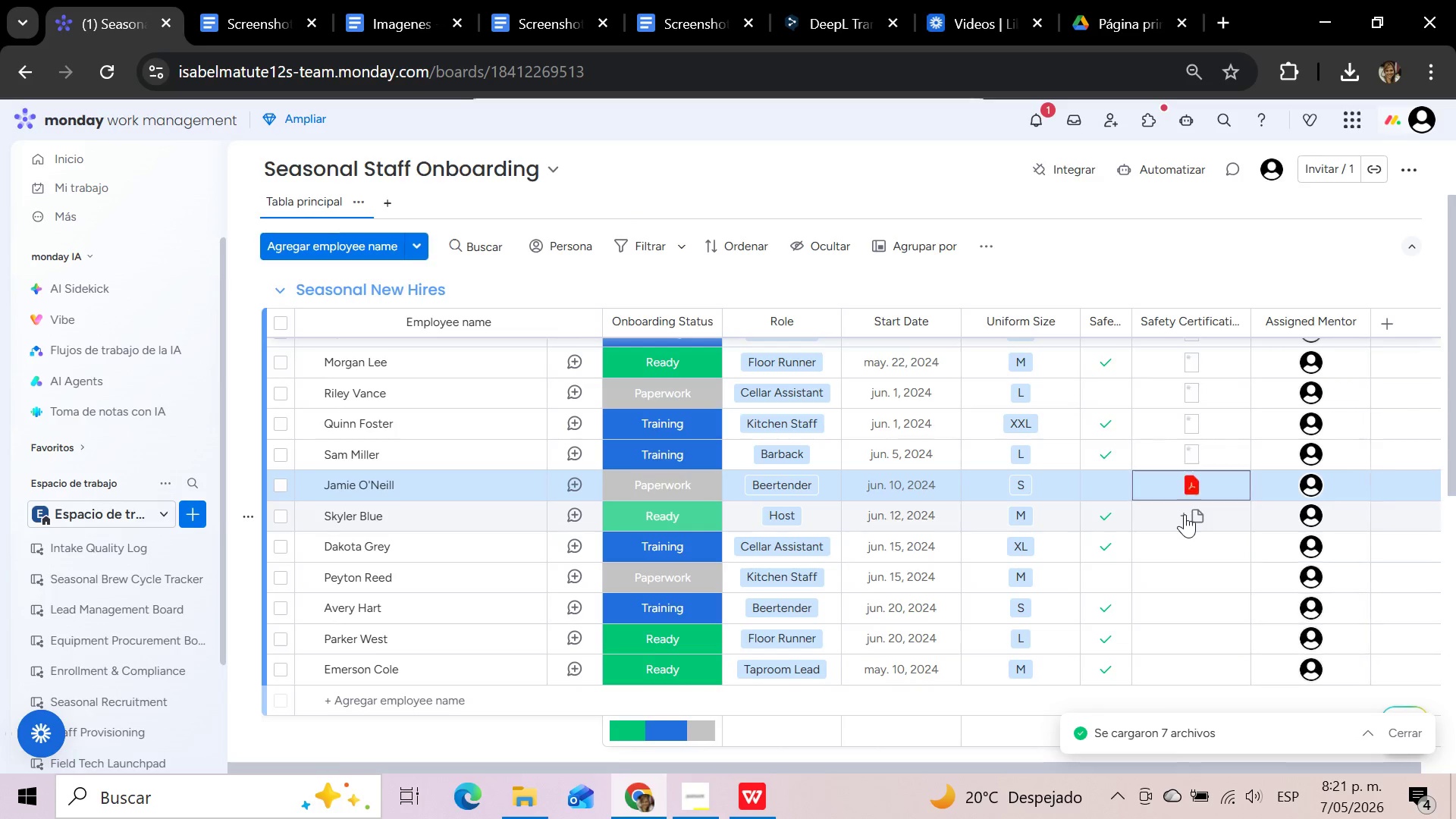 
left_click([1185, 514])
 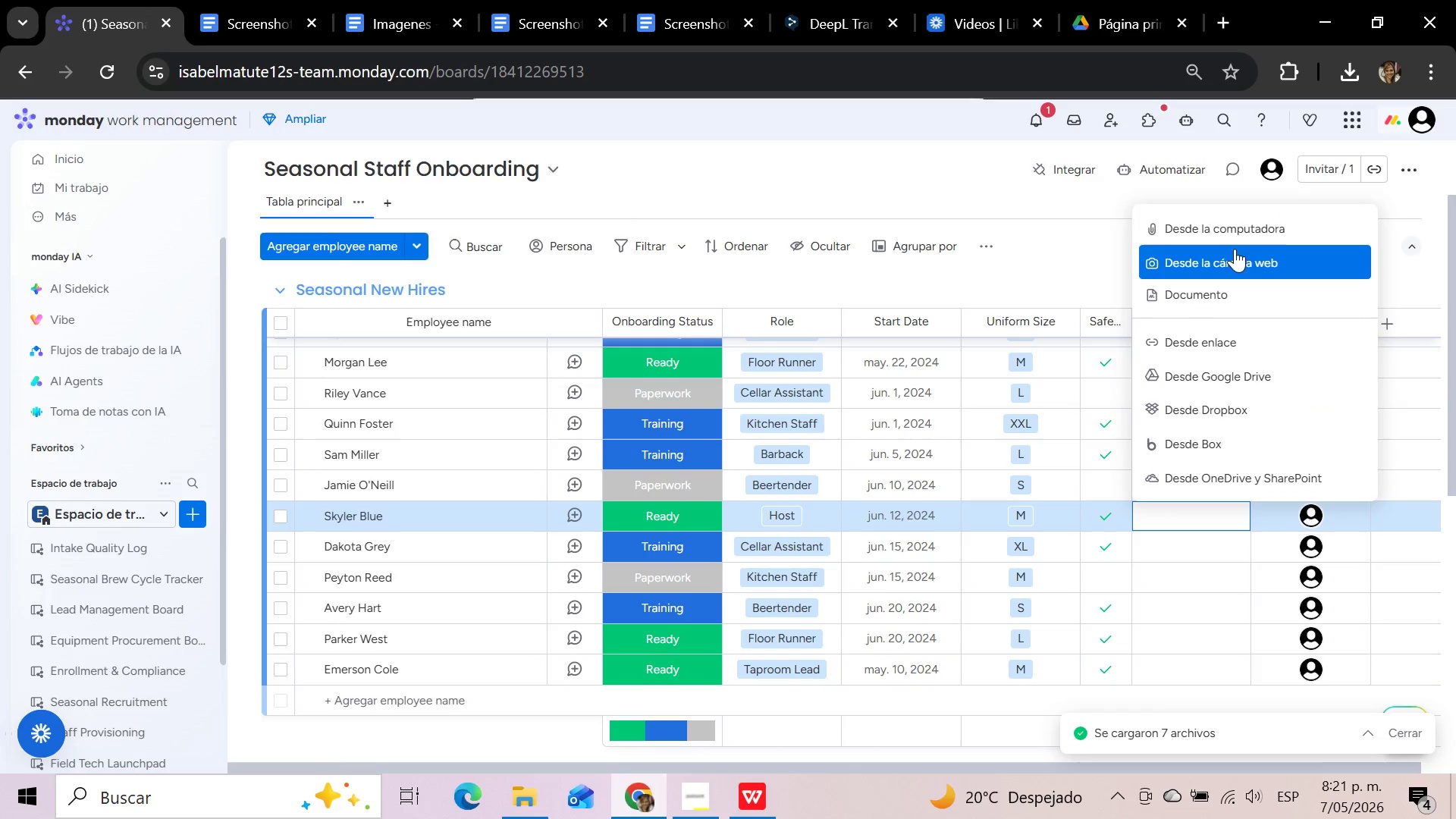 
left_click([1228, 227])
 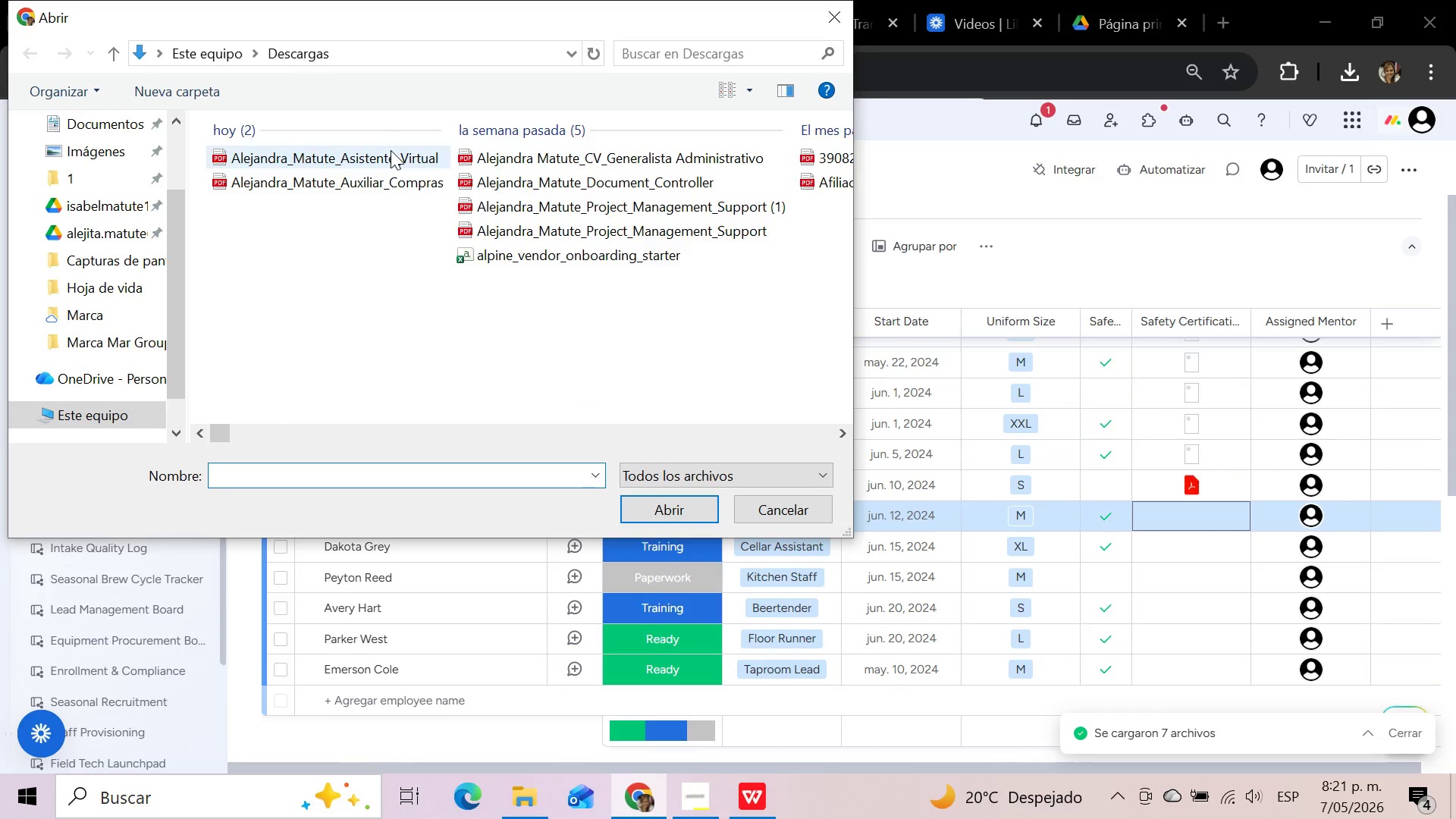 
left_click([336, 163])
 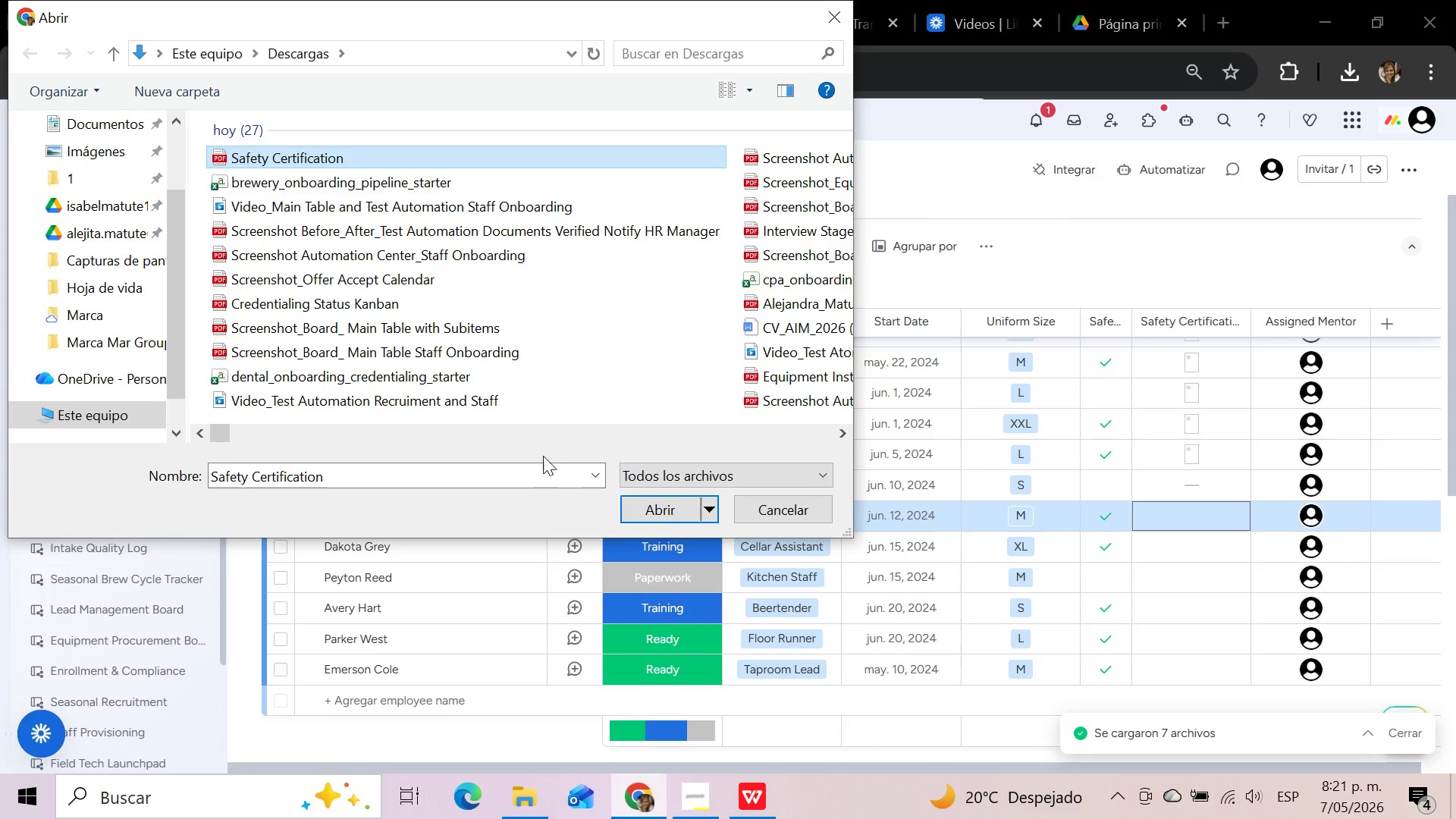 
left_click([658, 509])
 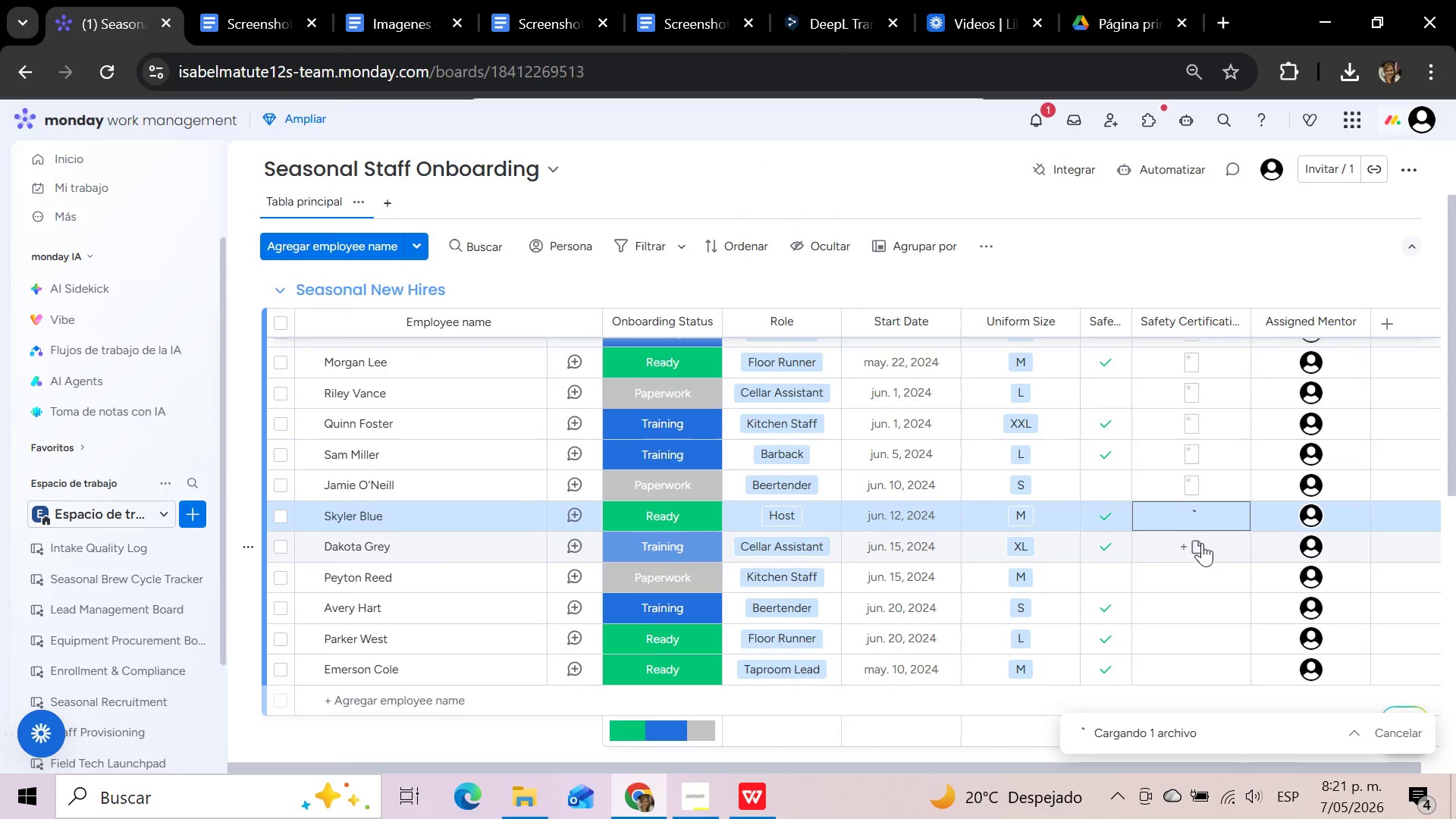 
left_click([1202, 543])
 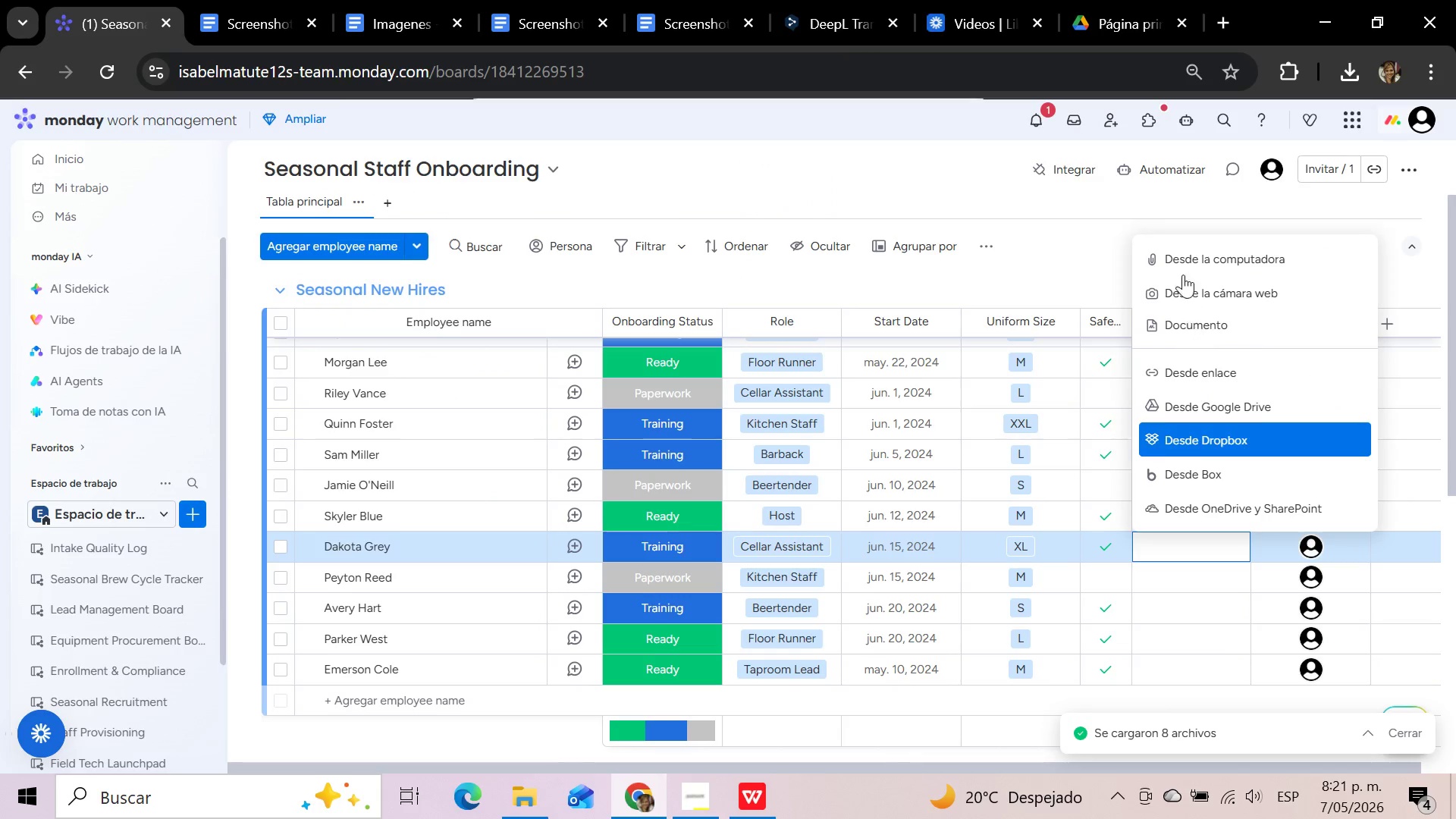 
left_click([1181, 259])
 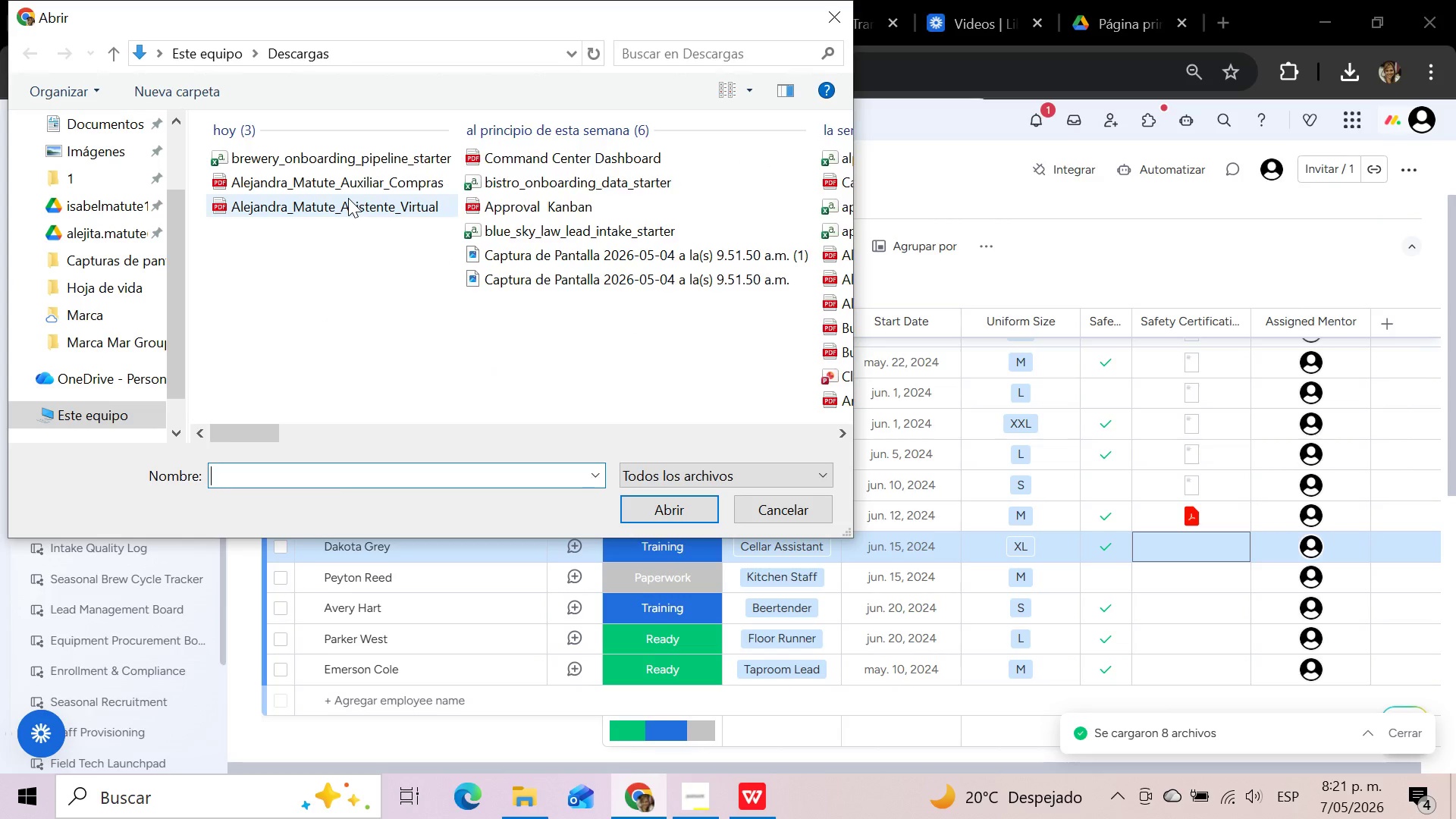 
left_click([340, 158])
 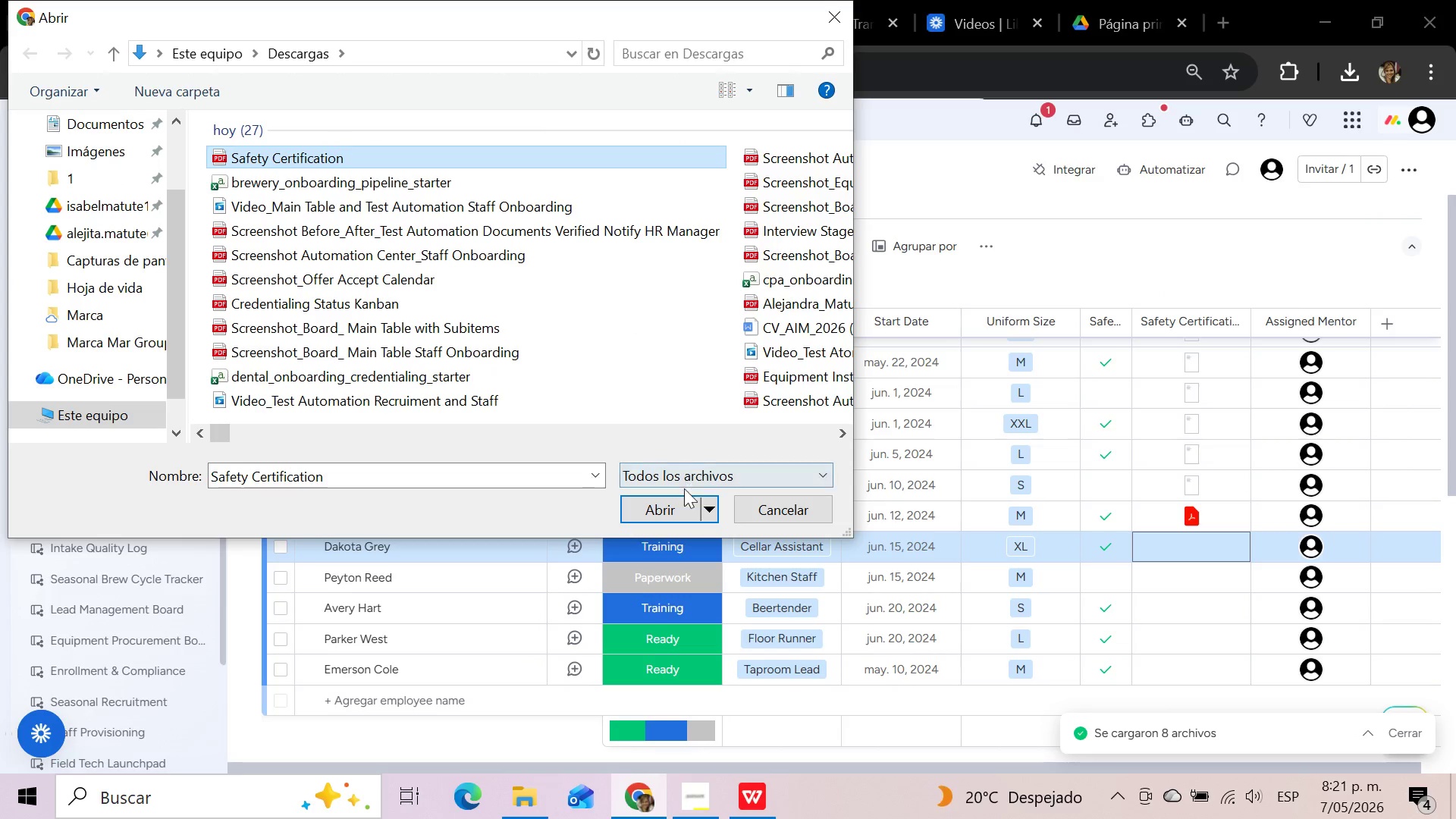 
left_click([679, 506])
 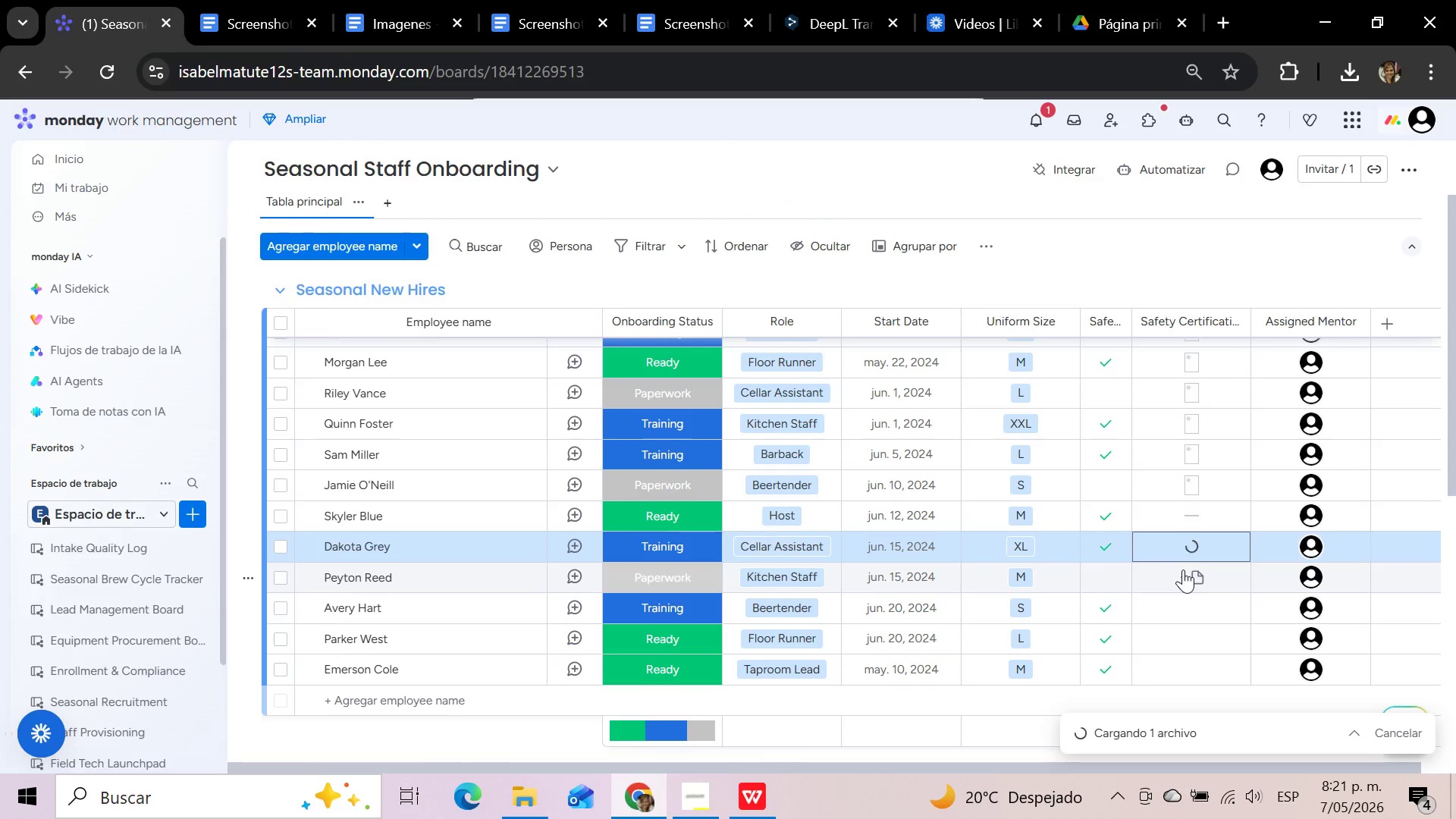 
left_click([1183, 570])
 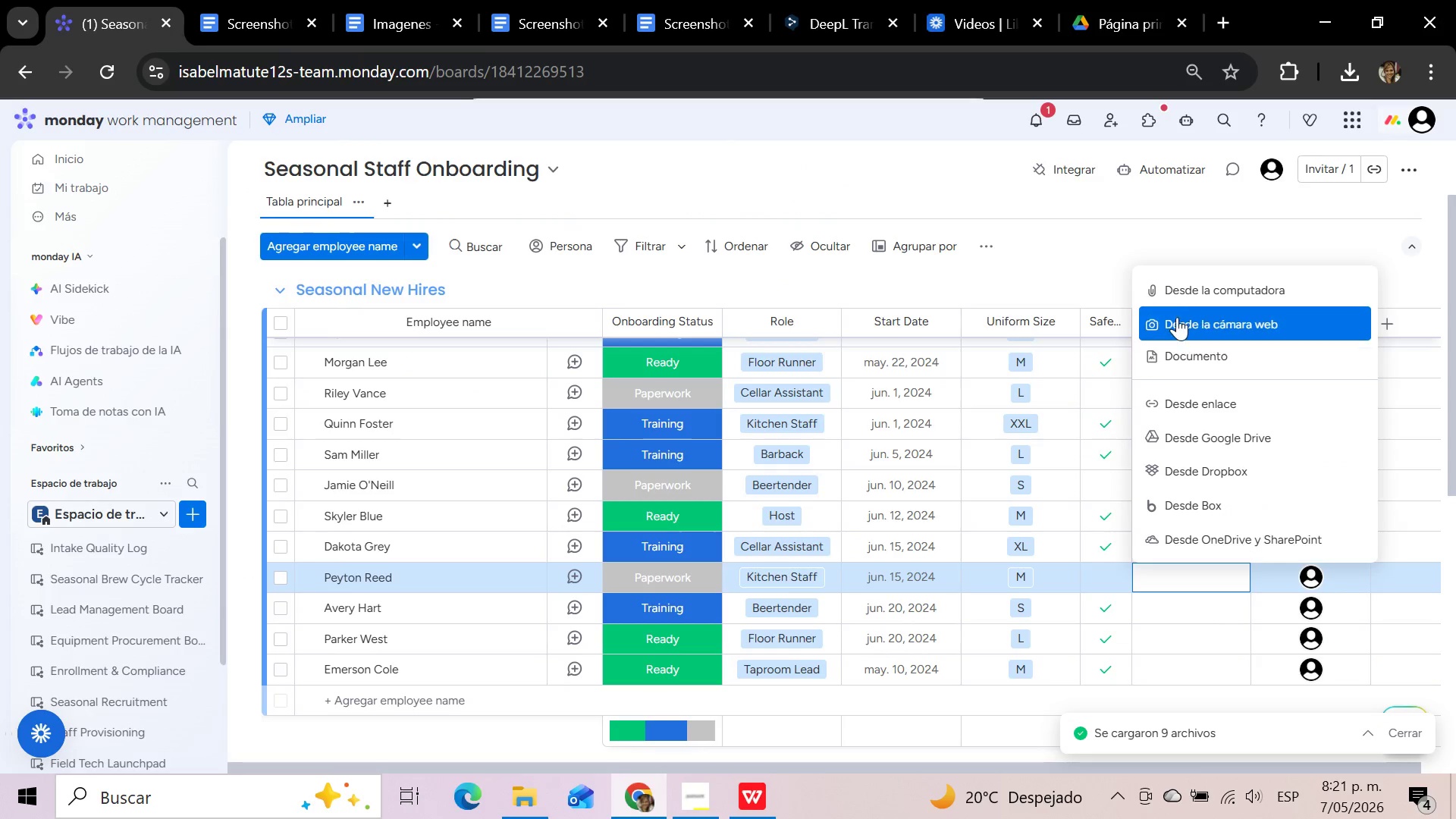 
left_click([1177, 288])
 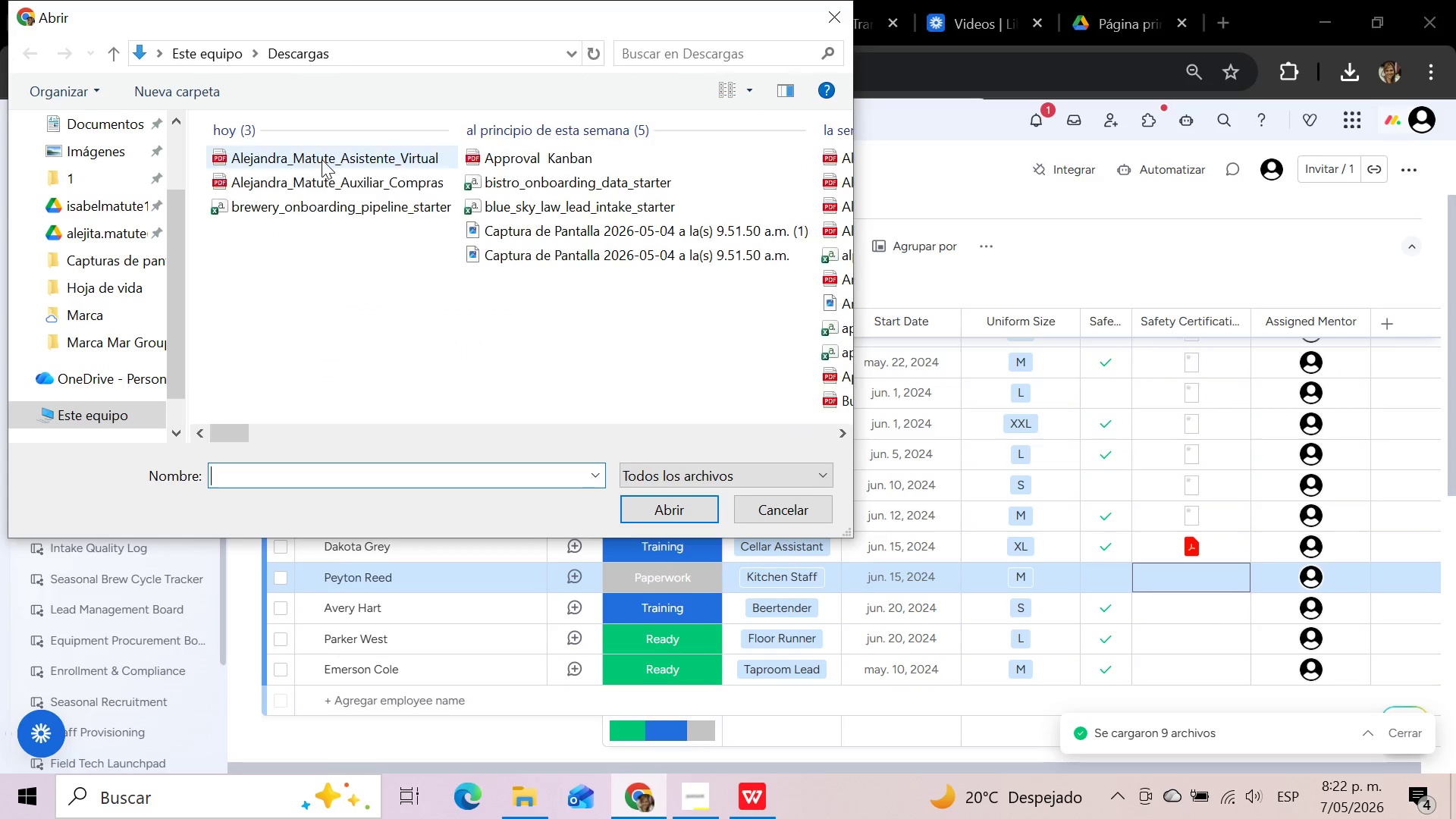 
left_click([322, 159])
 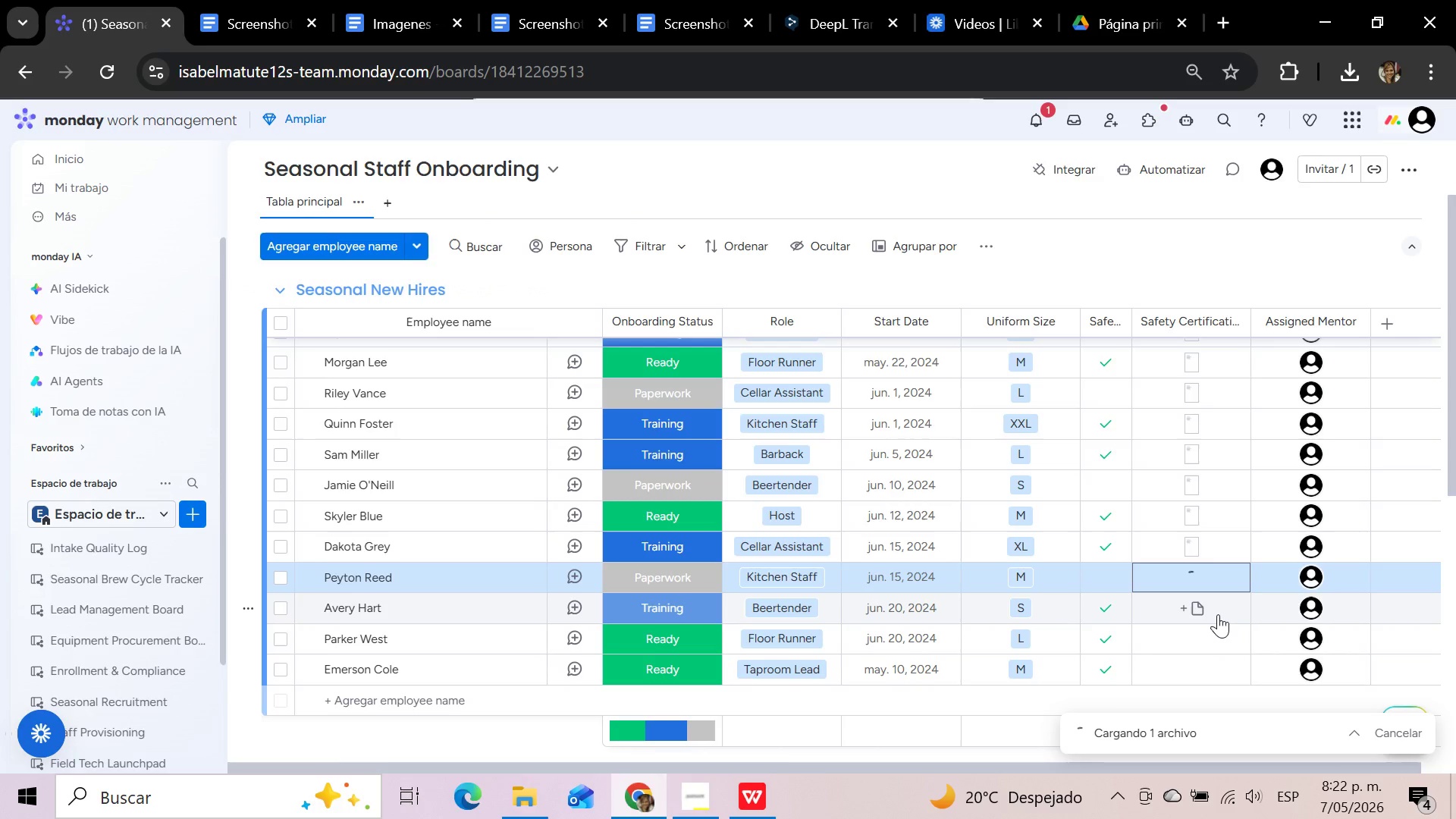 
left_click([1194, 573])
 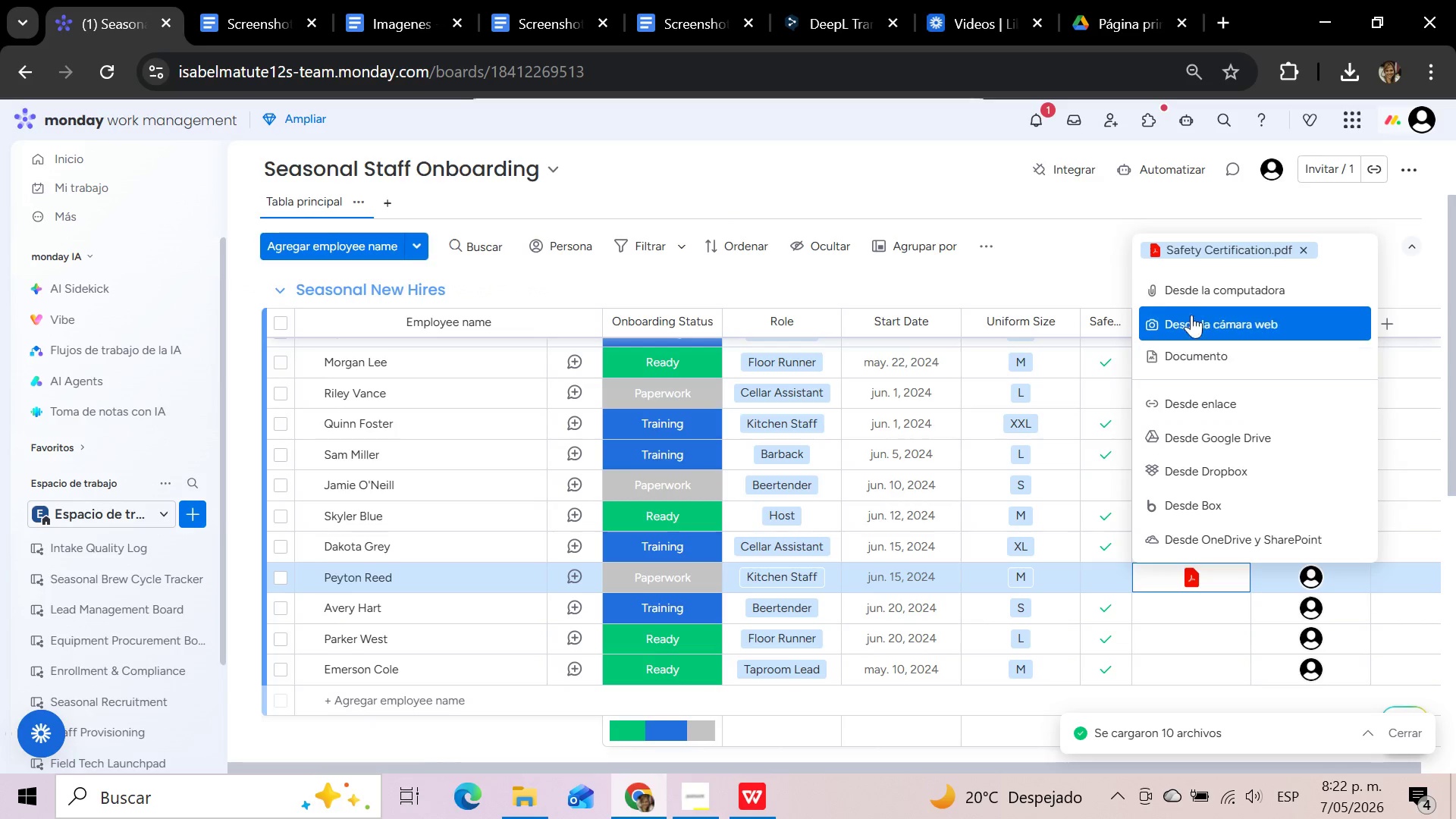 
left_click([1191, 292])
 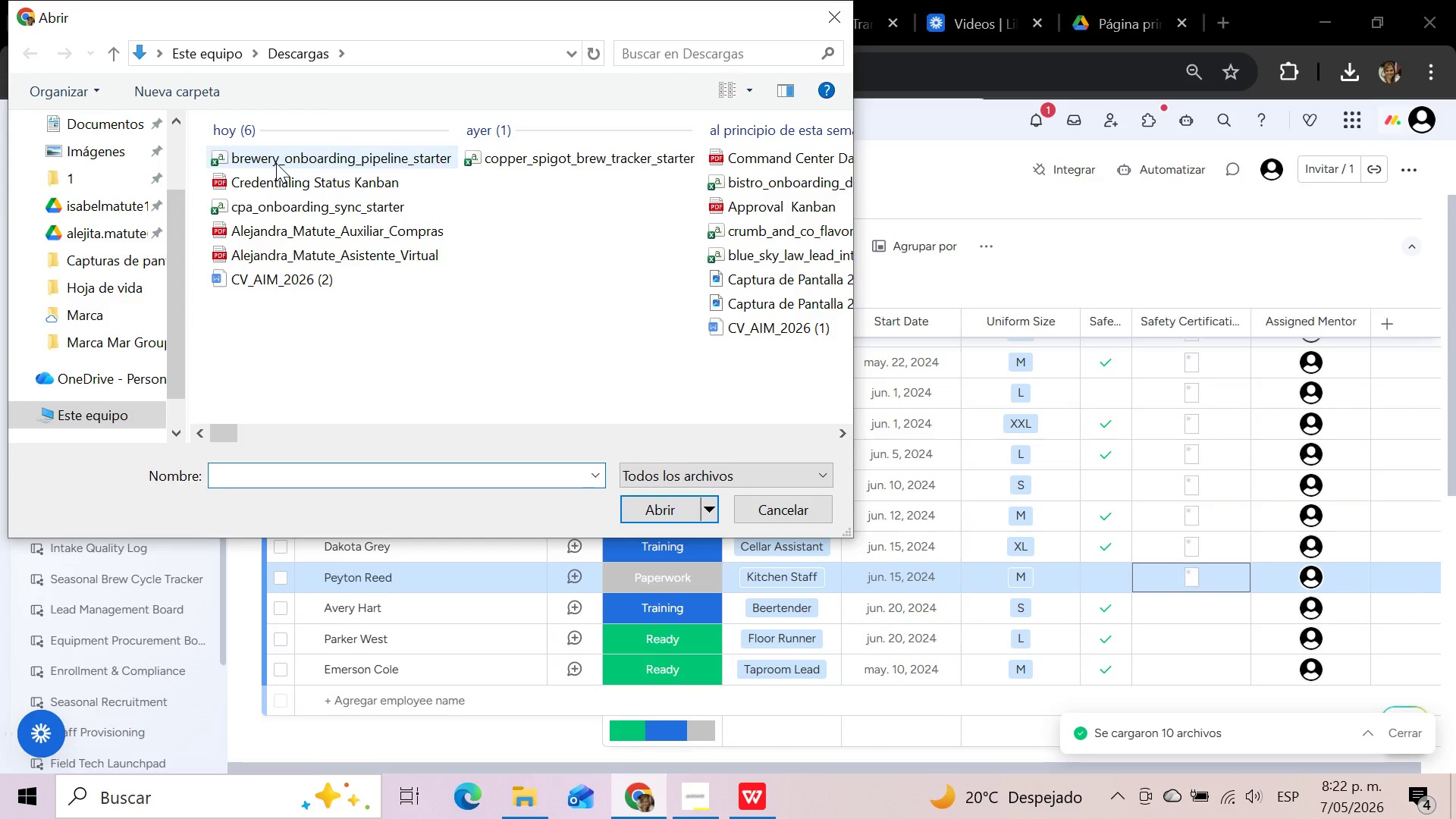 
left_click([276, 163])
 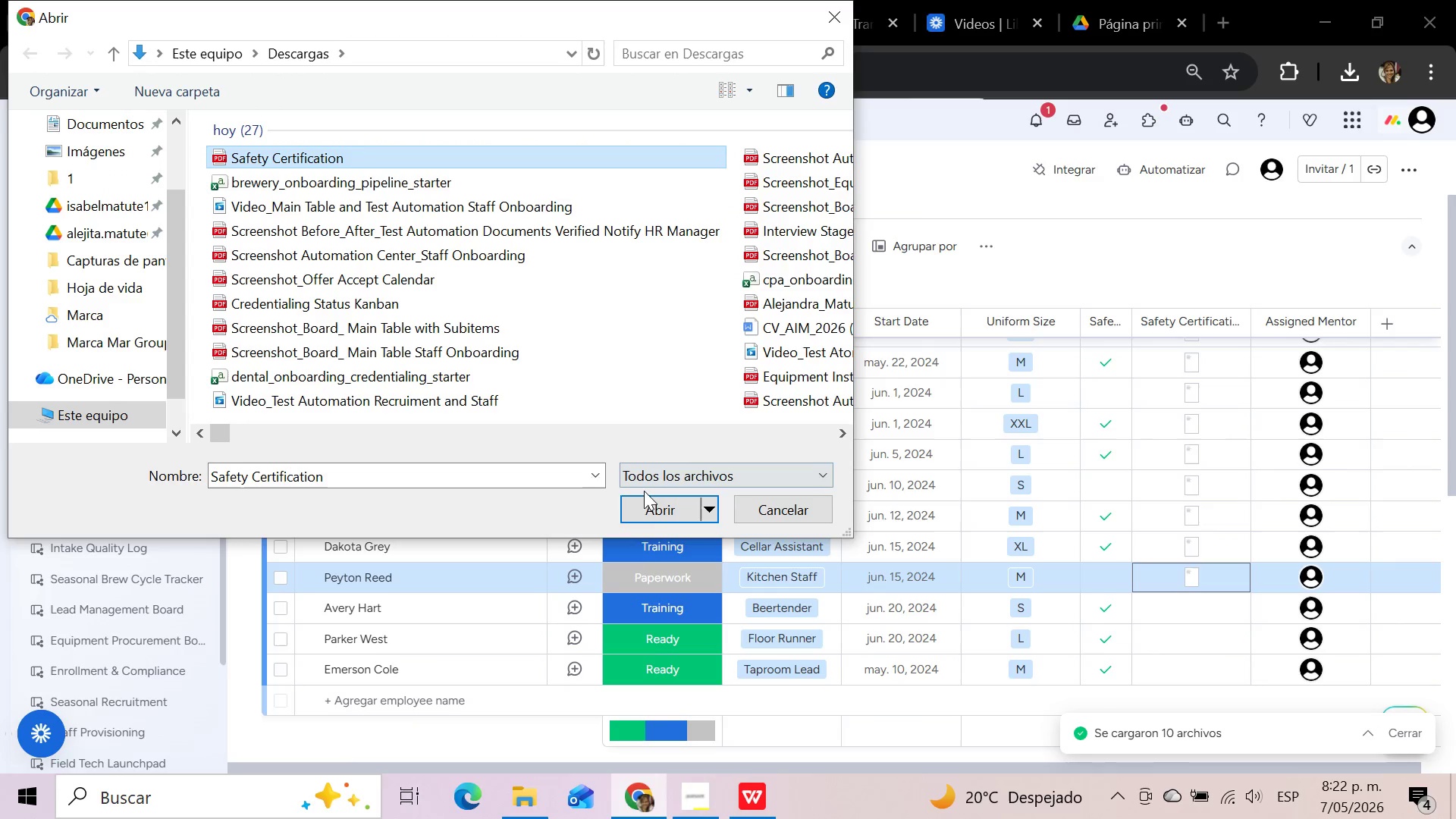 
left_click([659, 507])
 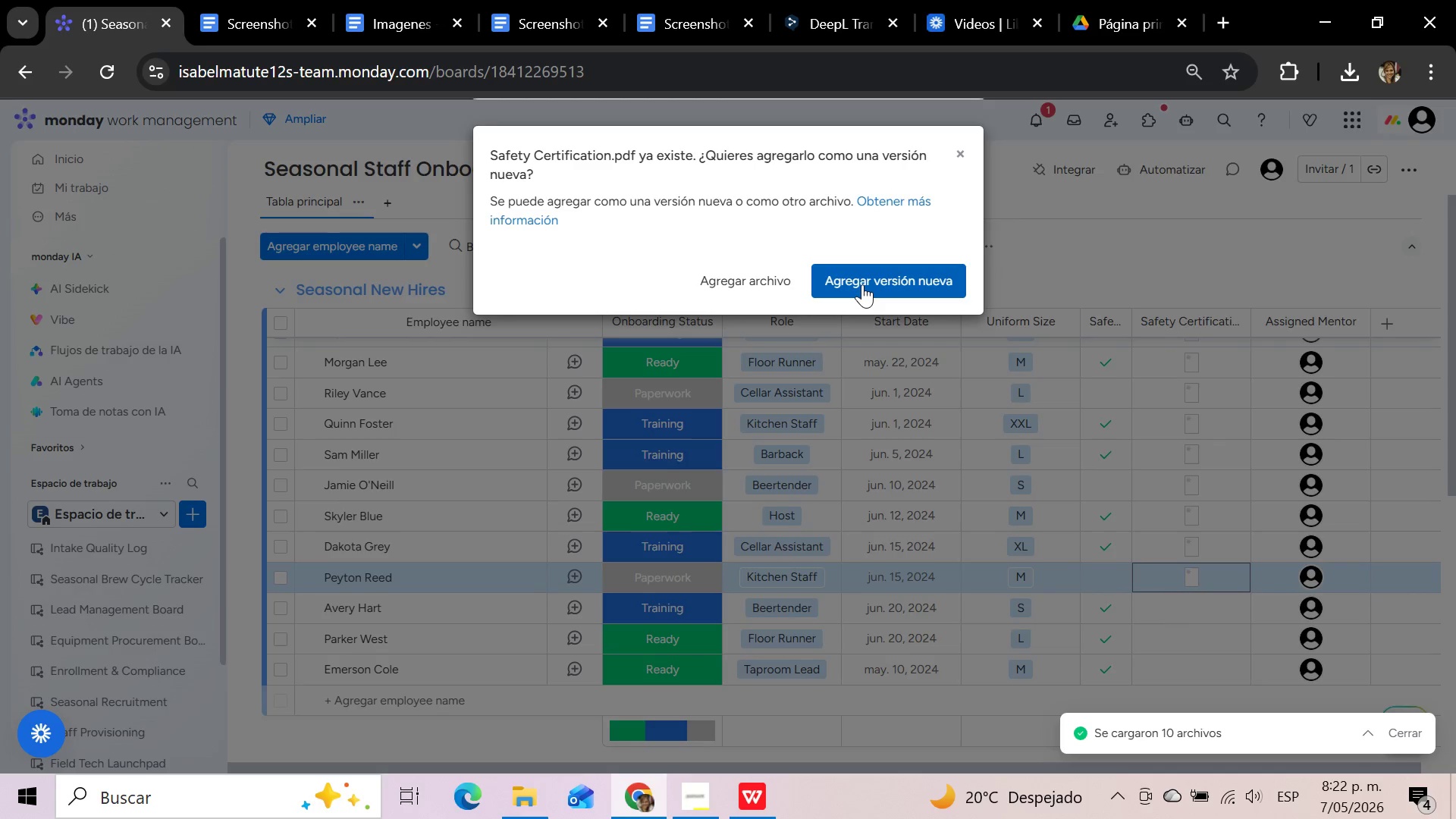 
wait(5.64)
 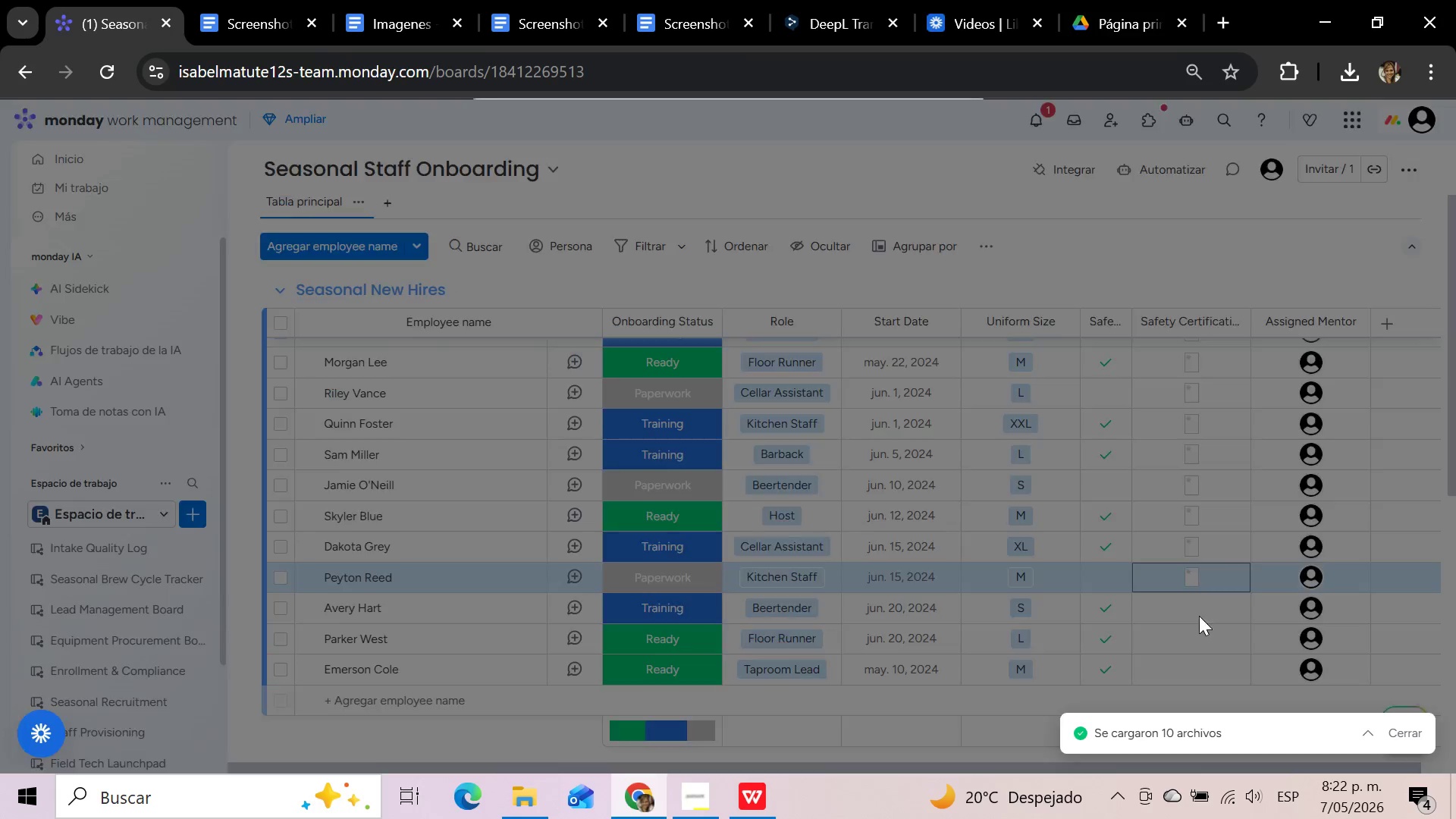 
left_click([869, 285])
 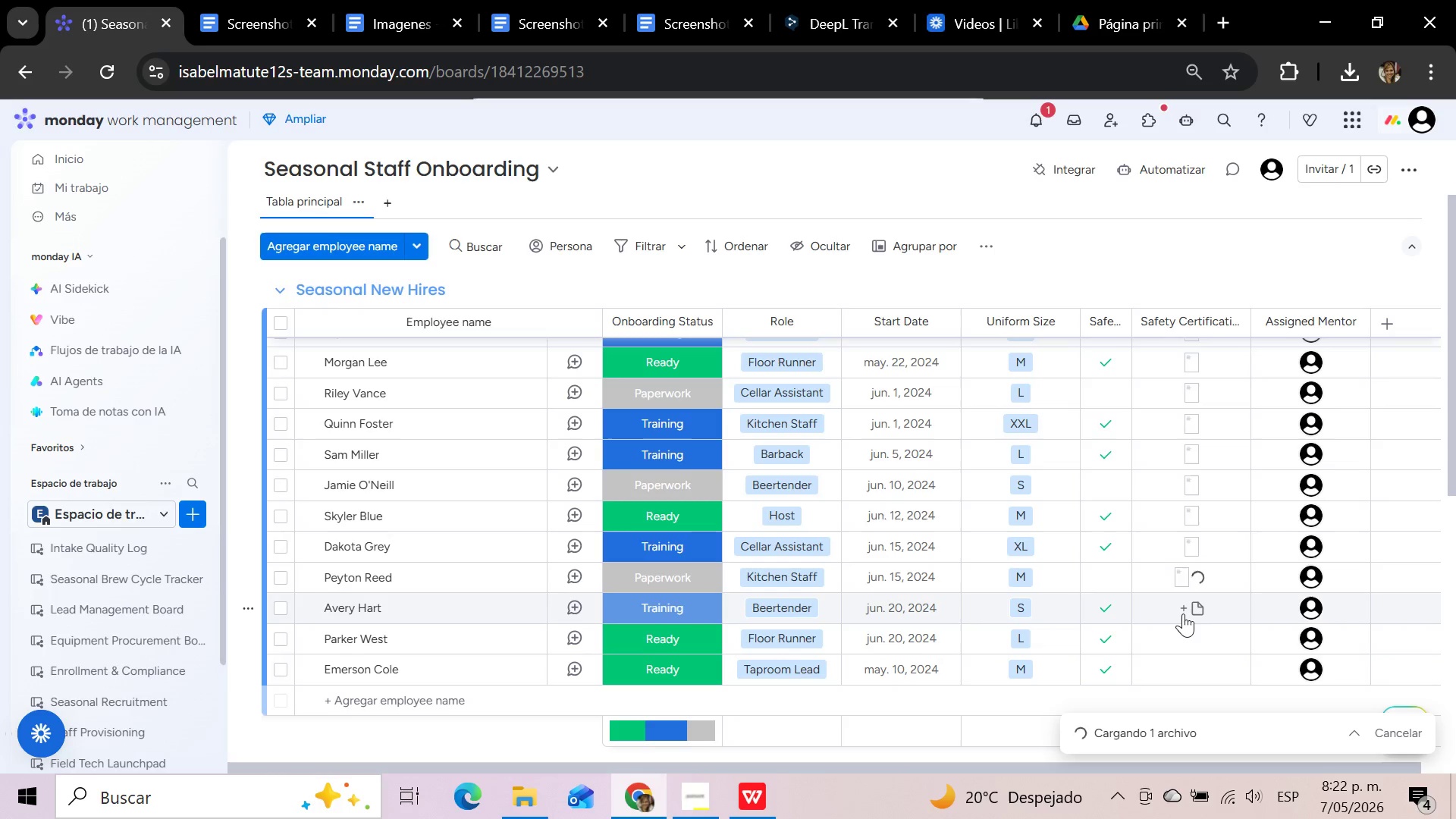 
scroll: coordinate [1183, 613], scroll_direction: down, amount: 2.0
 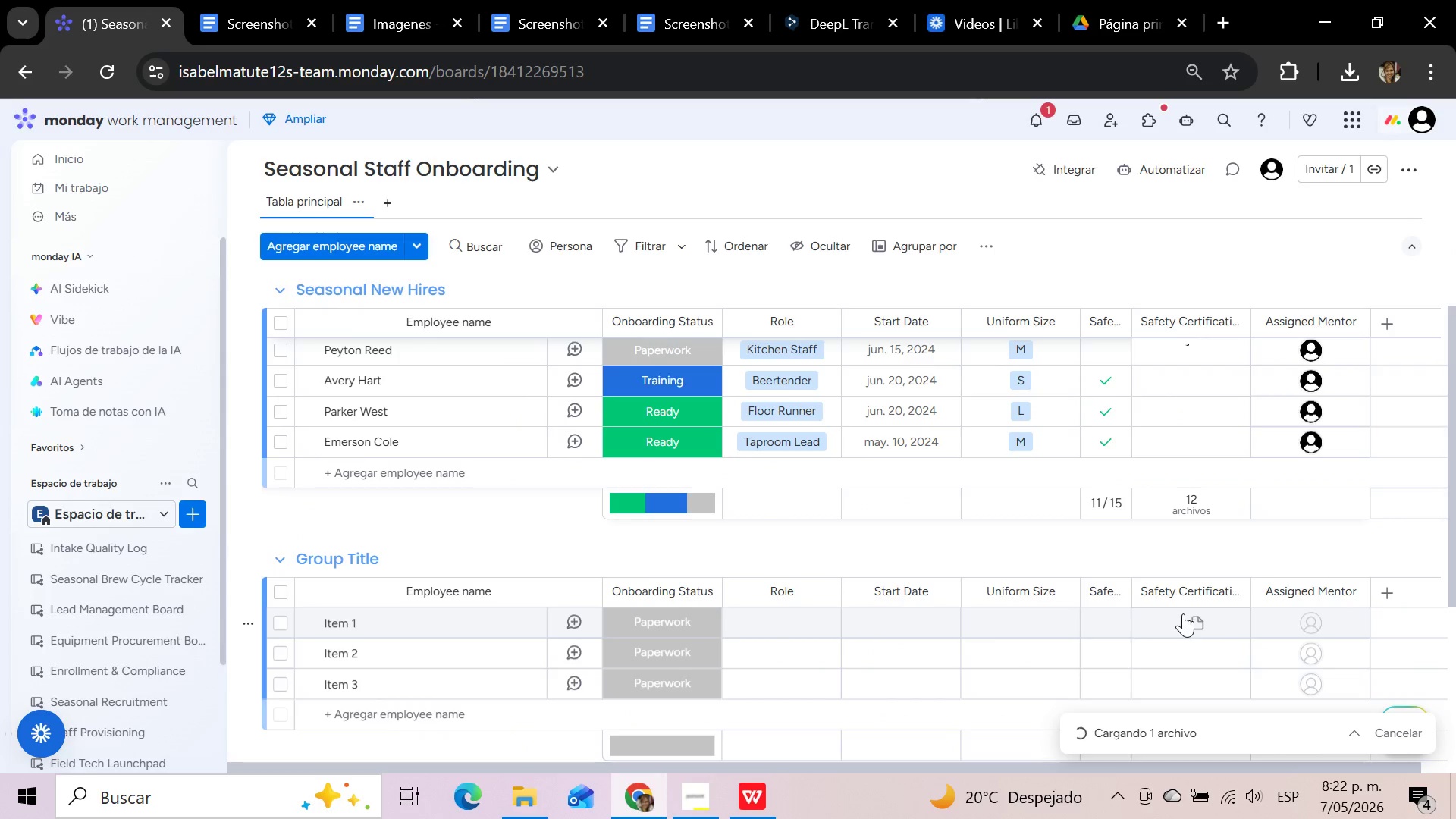 
scroll: coordinate [1183, 613], scroll_direction: up, amount: 2.0
 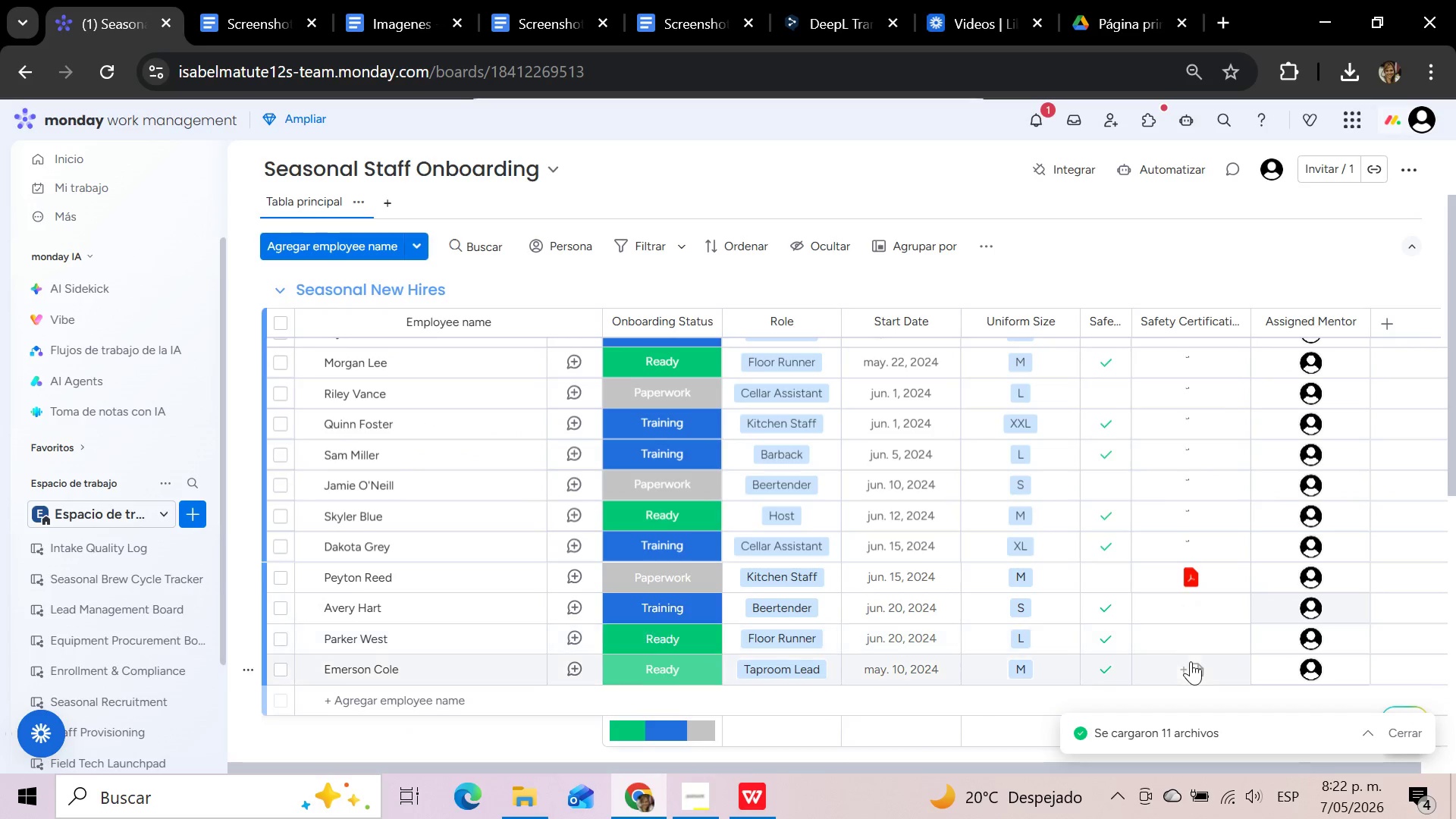 
scroll: coordinate [1187, 672], scroll_direction: down, amount: 1.0
 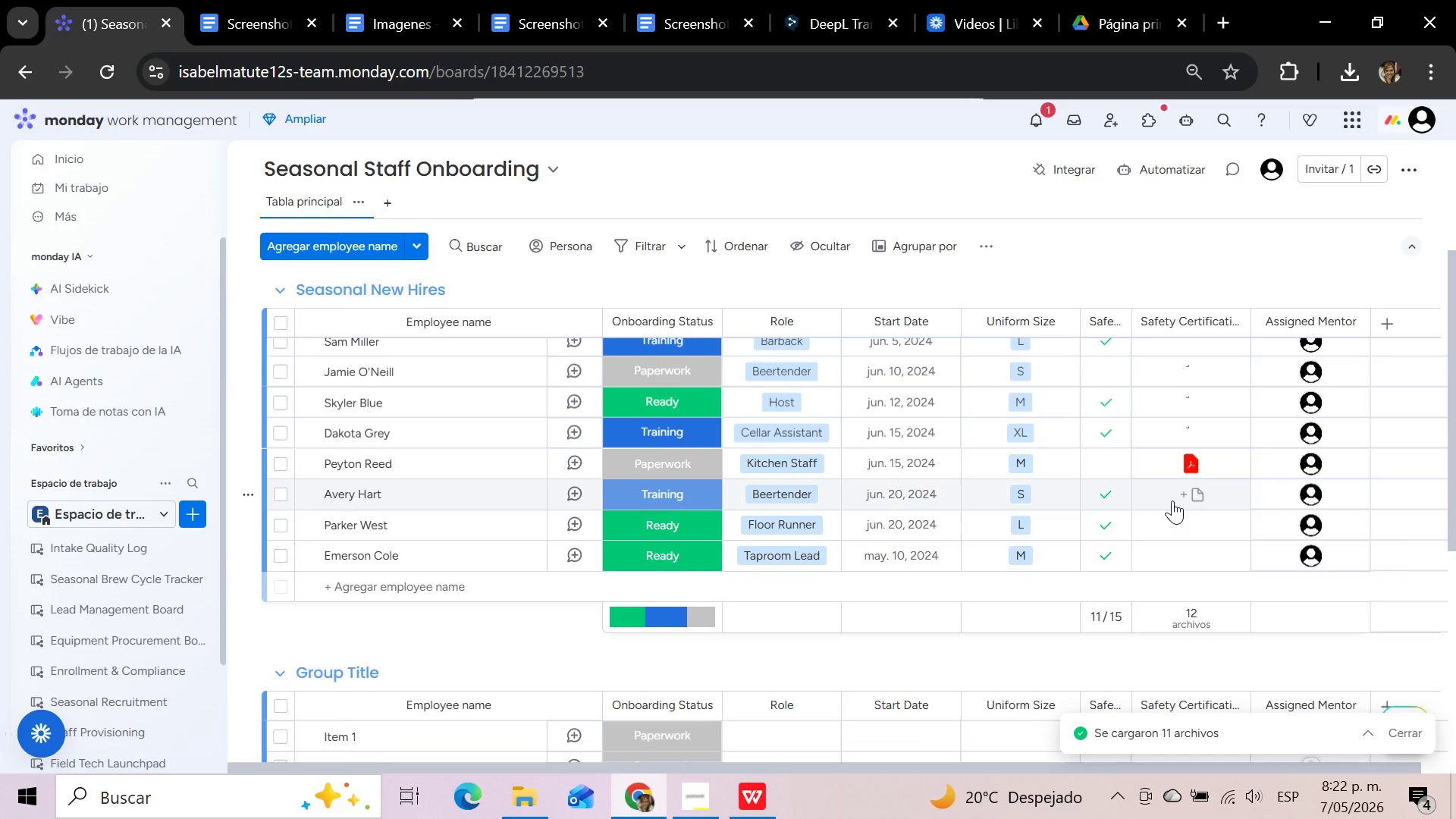 
left_click([1184, 499])
 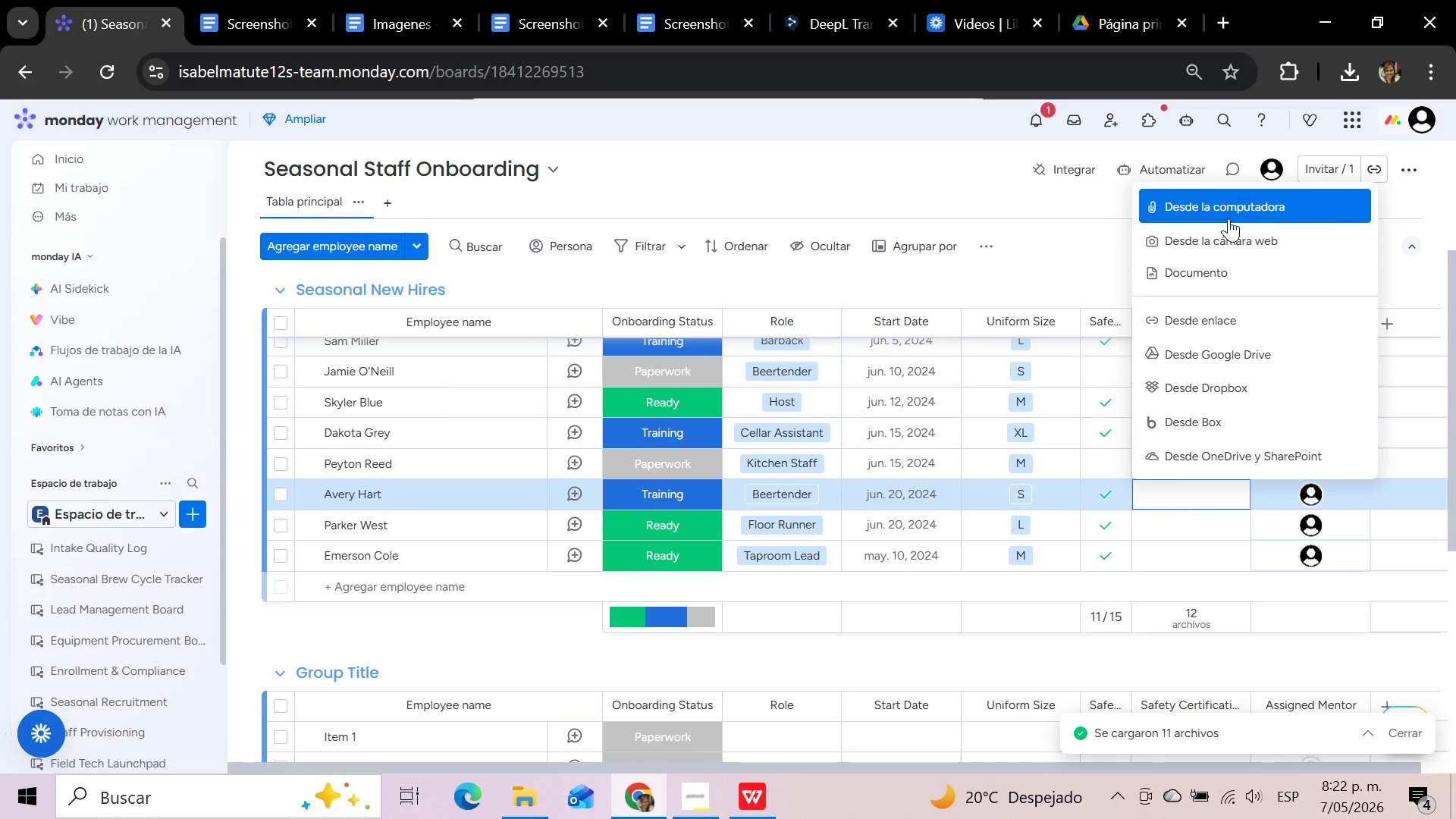 
left_click([1225, 213])
 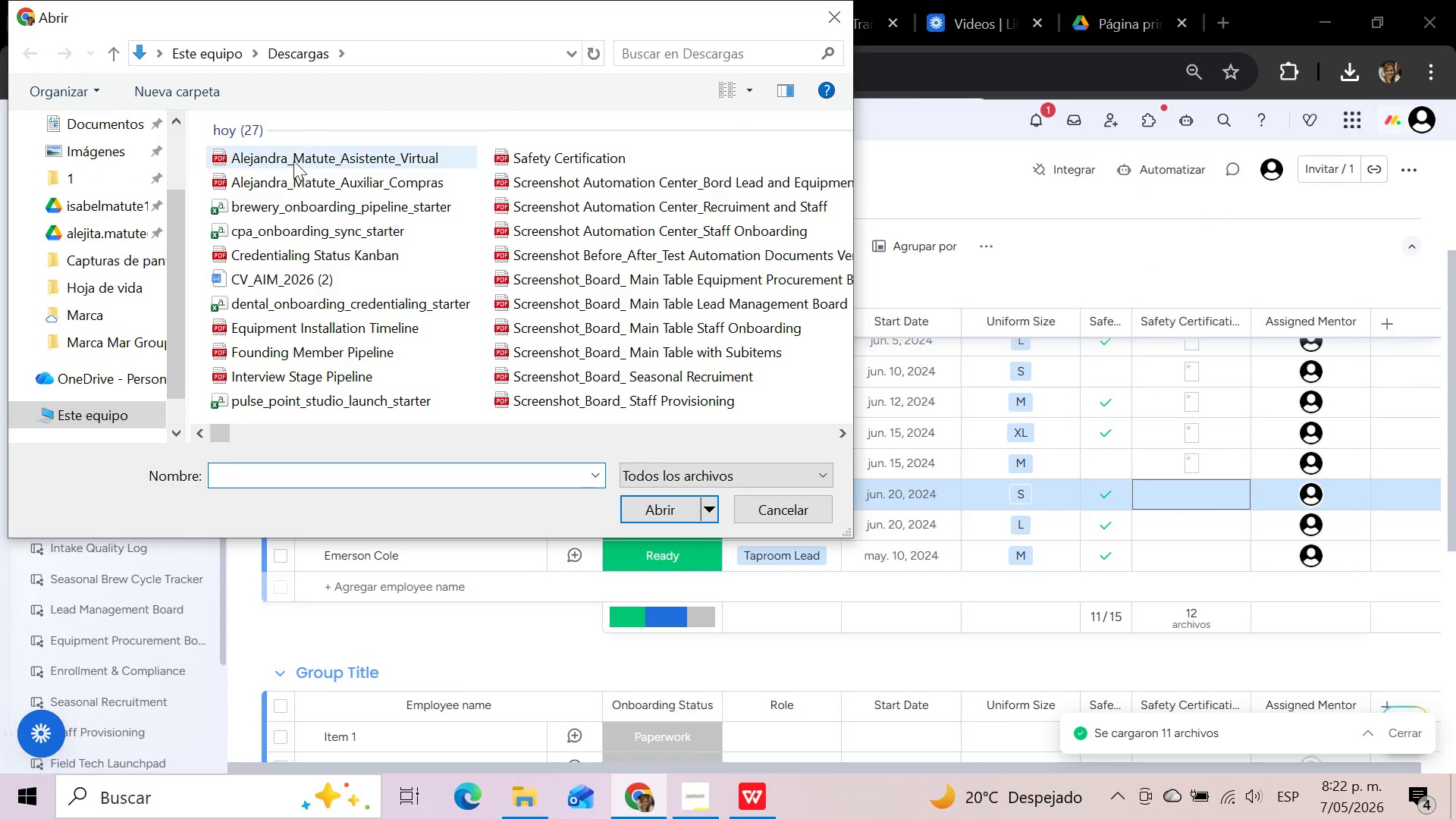 
wait(6.8)
 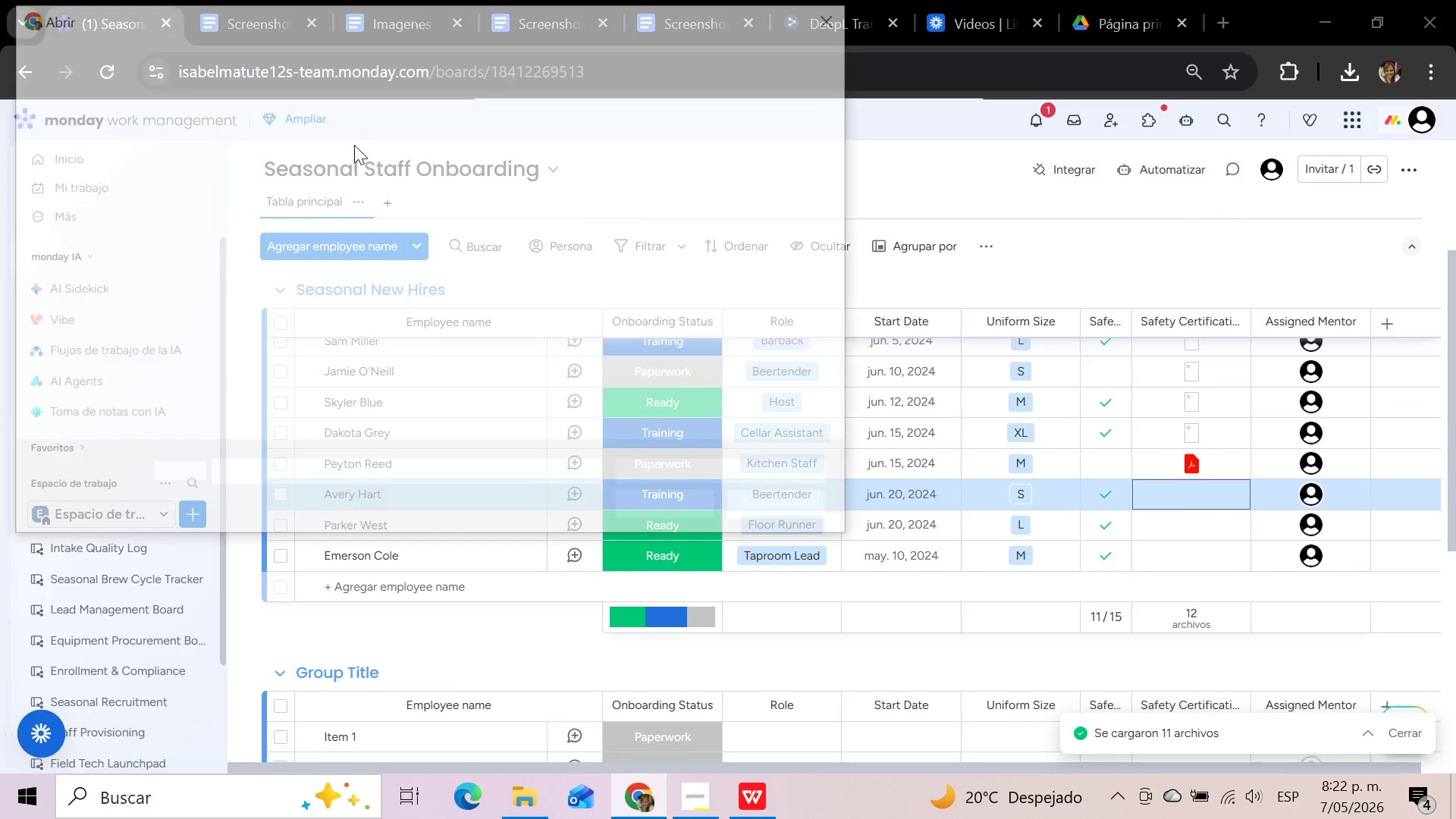 
scroll: coordinate [100, 331], scroll_direction: up, amount: 4.0
 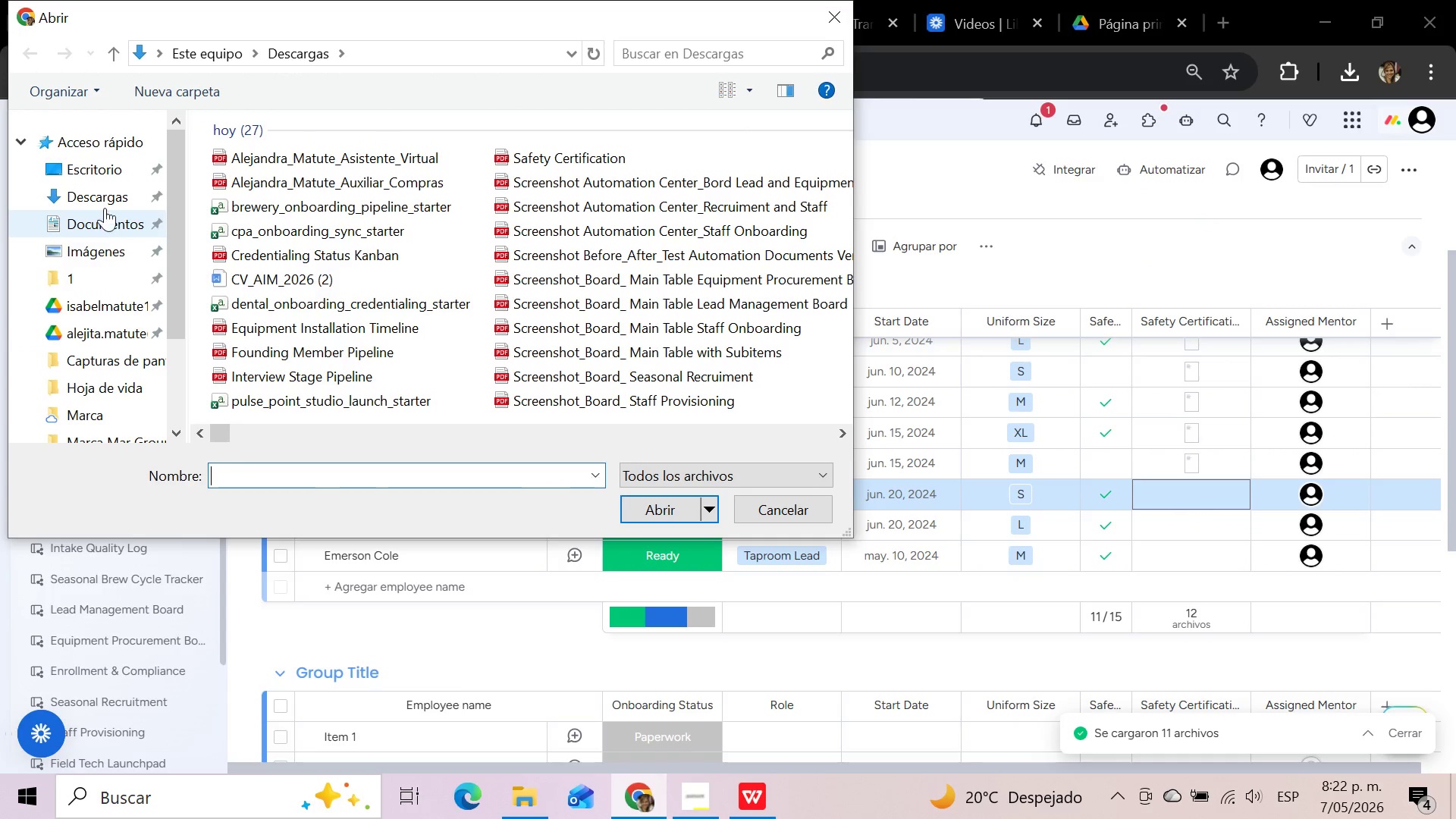 
left_click([105, 203])
 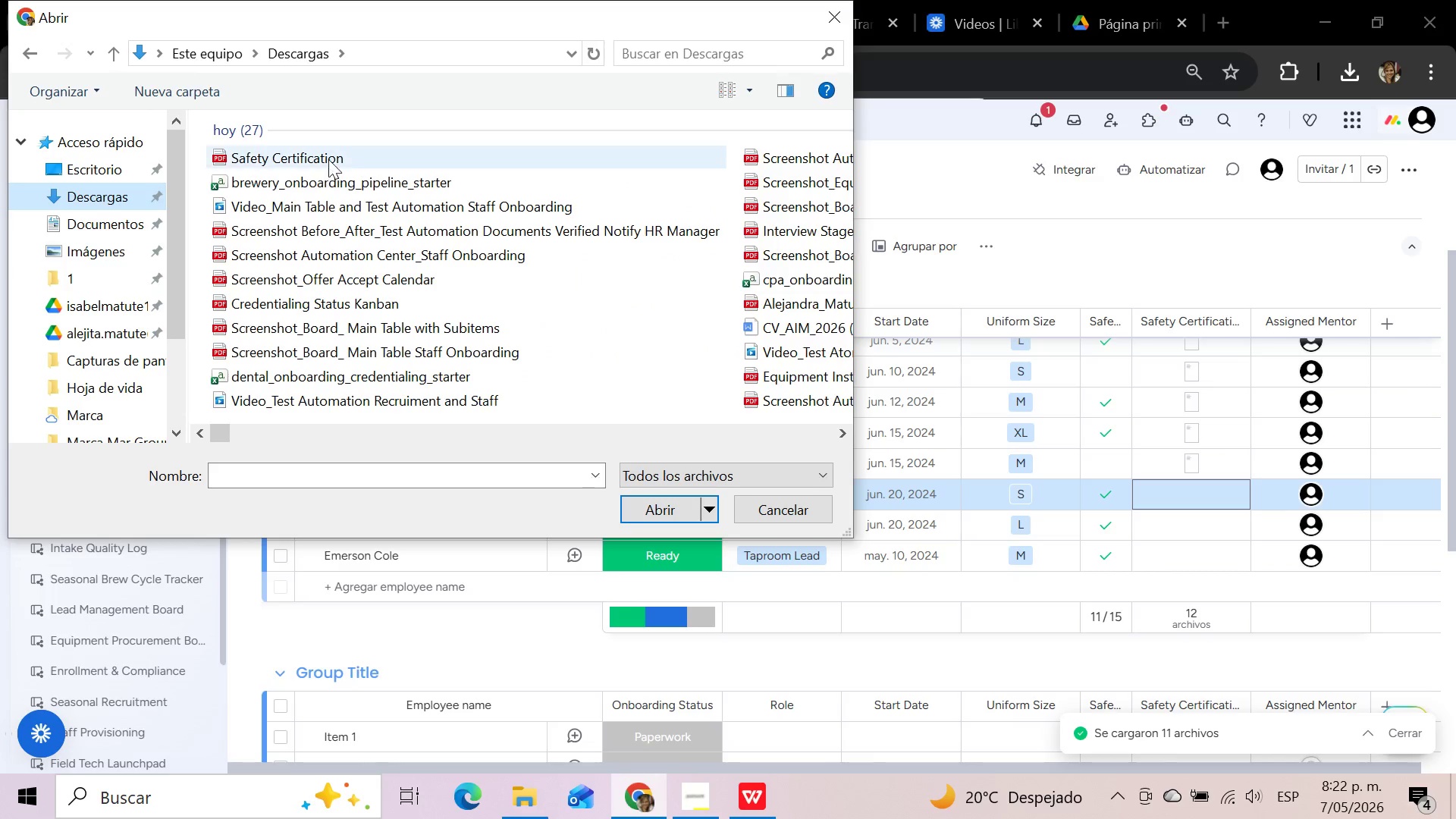 
left_click([328, 155])
 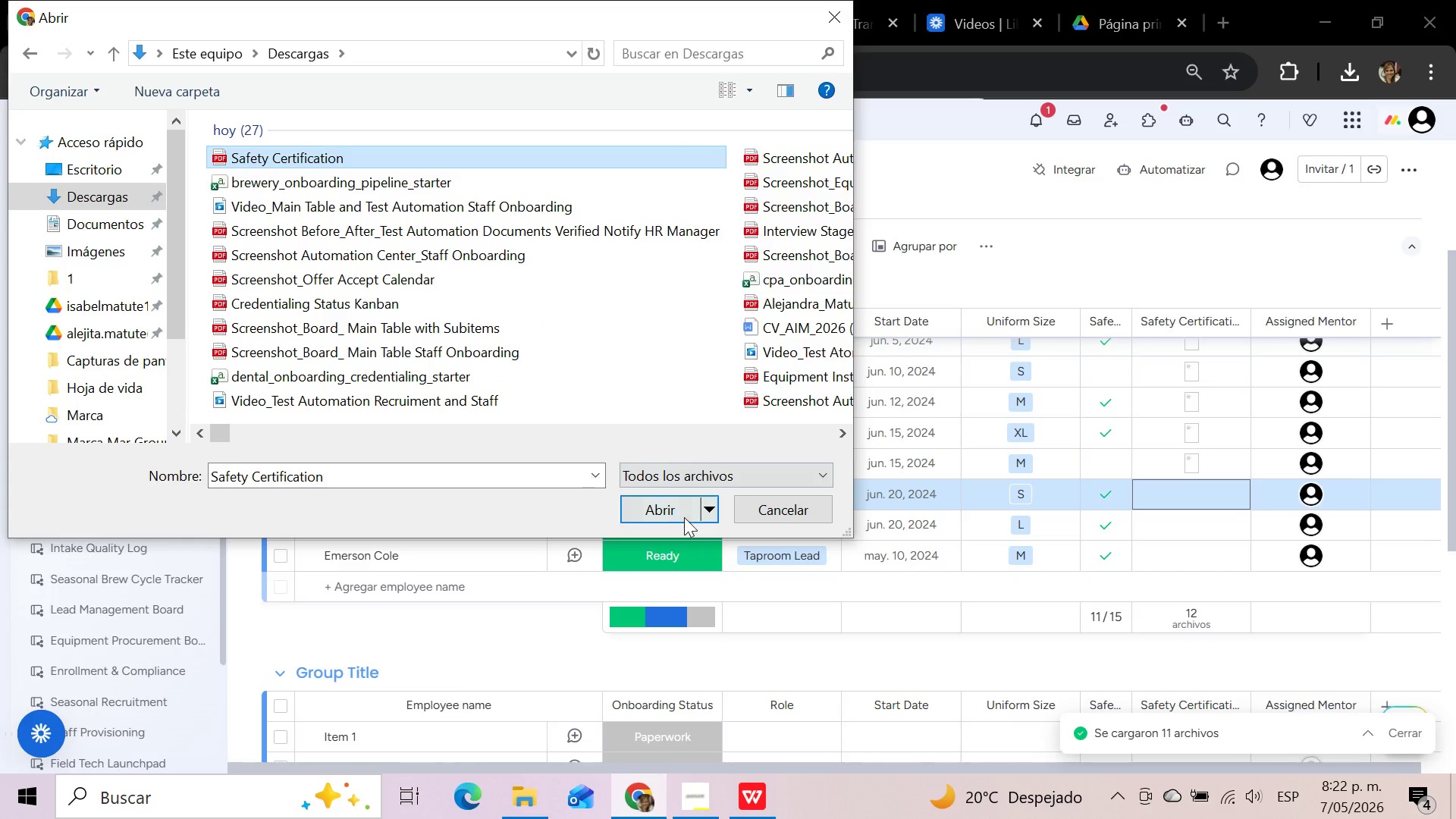 
left_click([682, 507])
 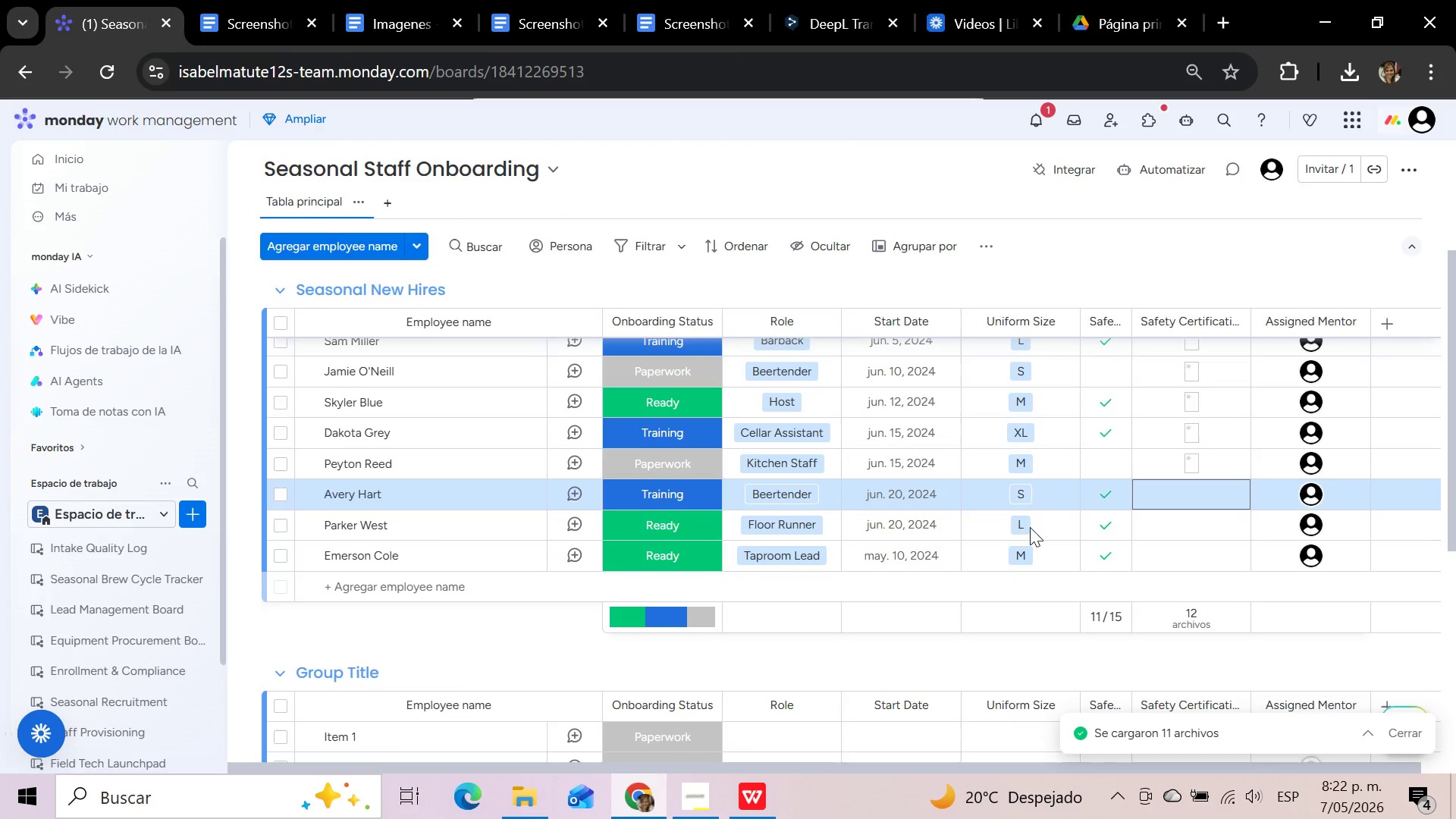 
mouse_move([1173, 528])
 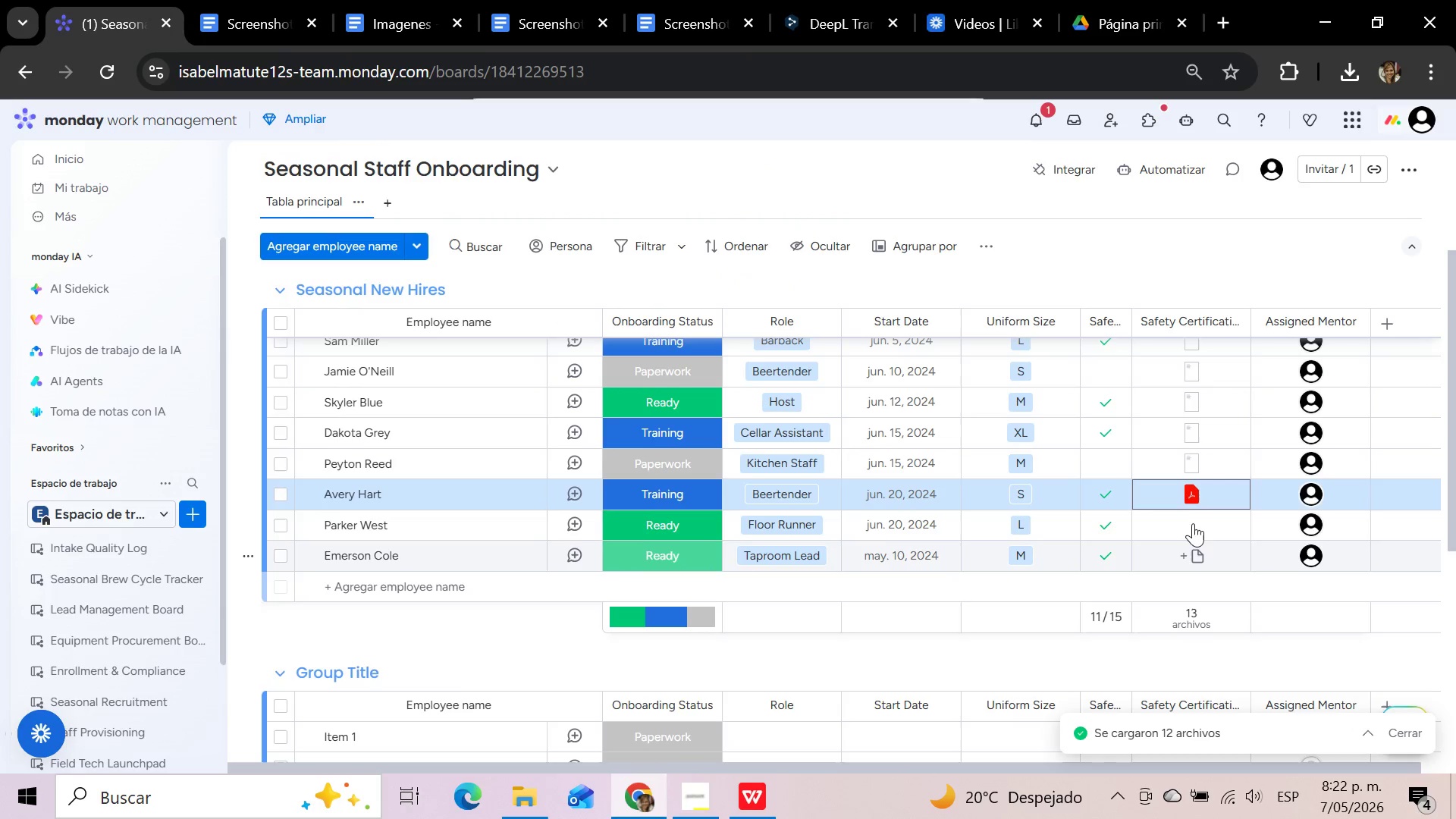 
left_click([1190, 526])
 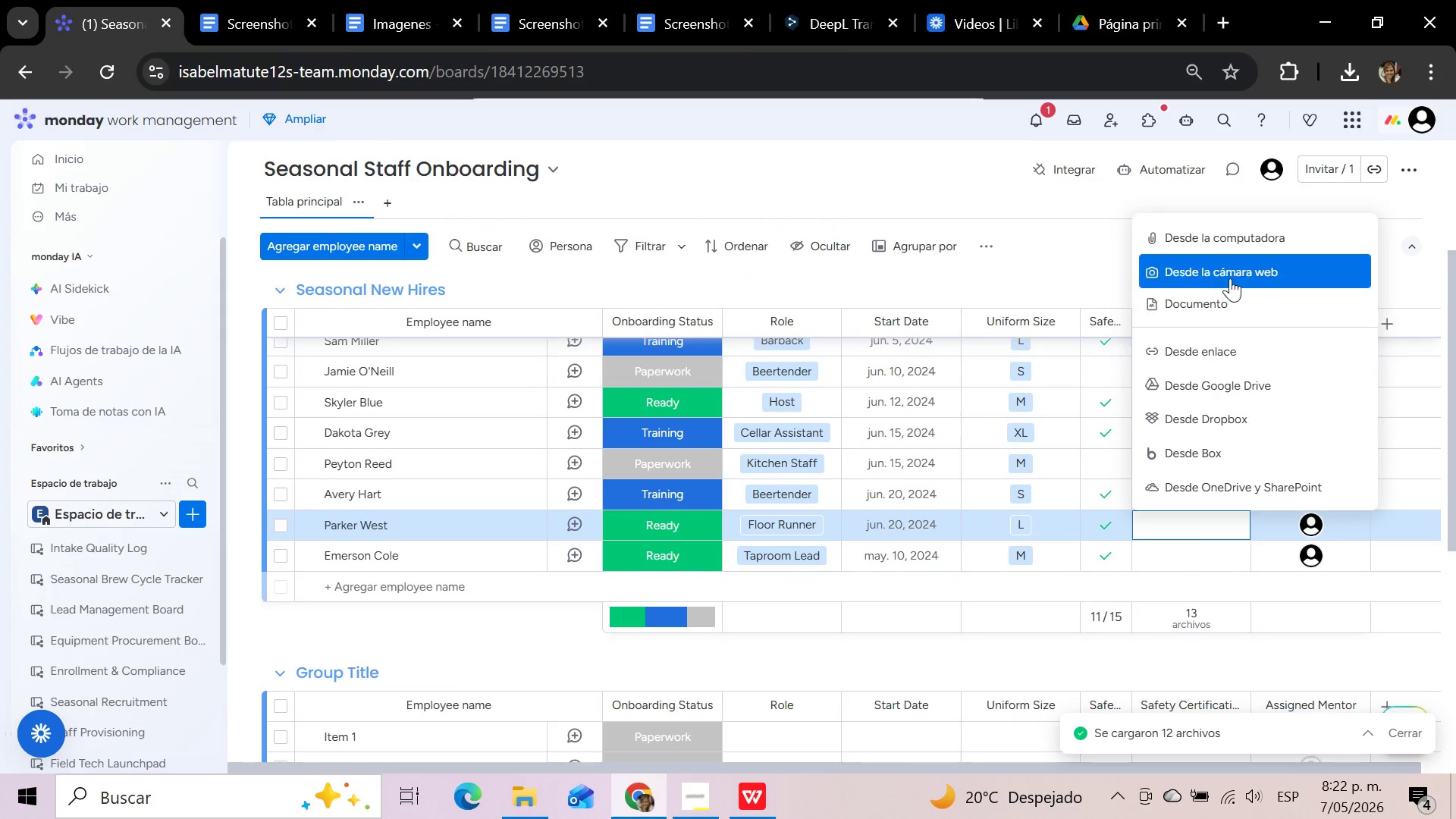 
left_click([1230, 240])
 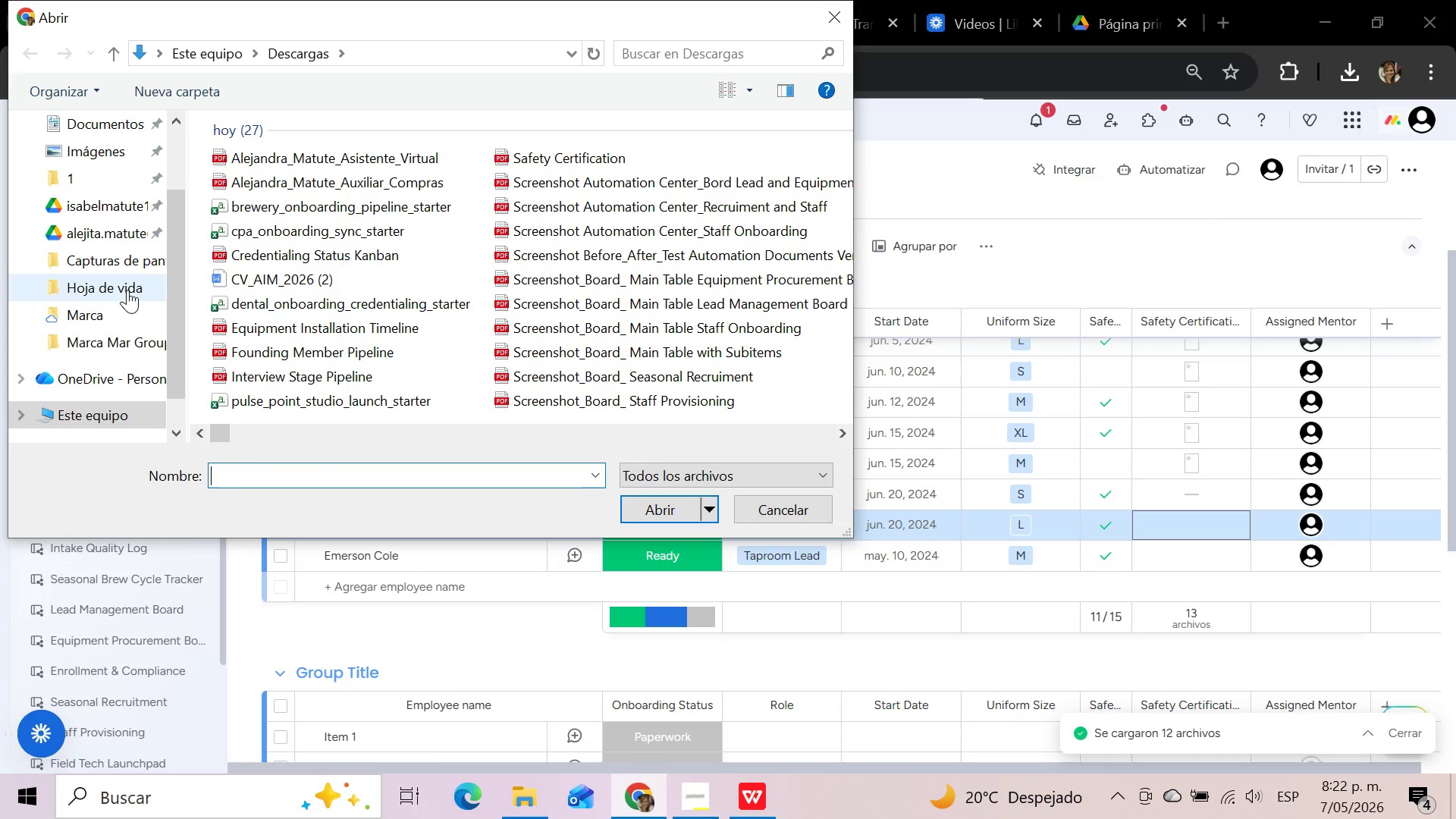 
wait(7.62)
 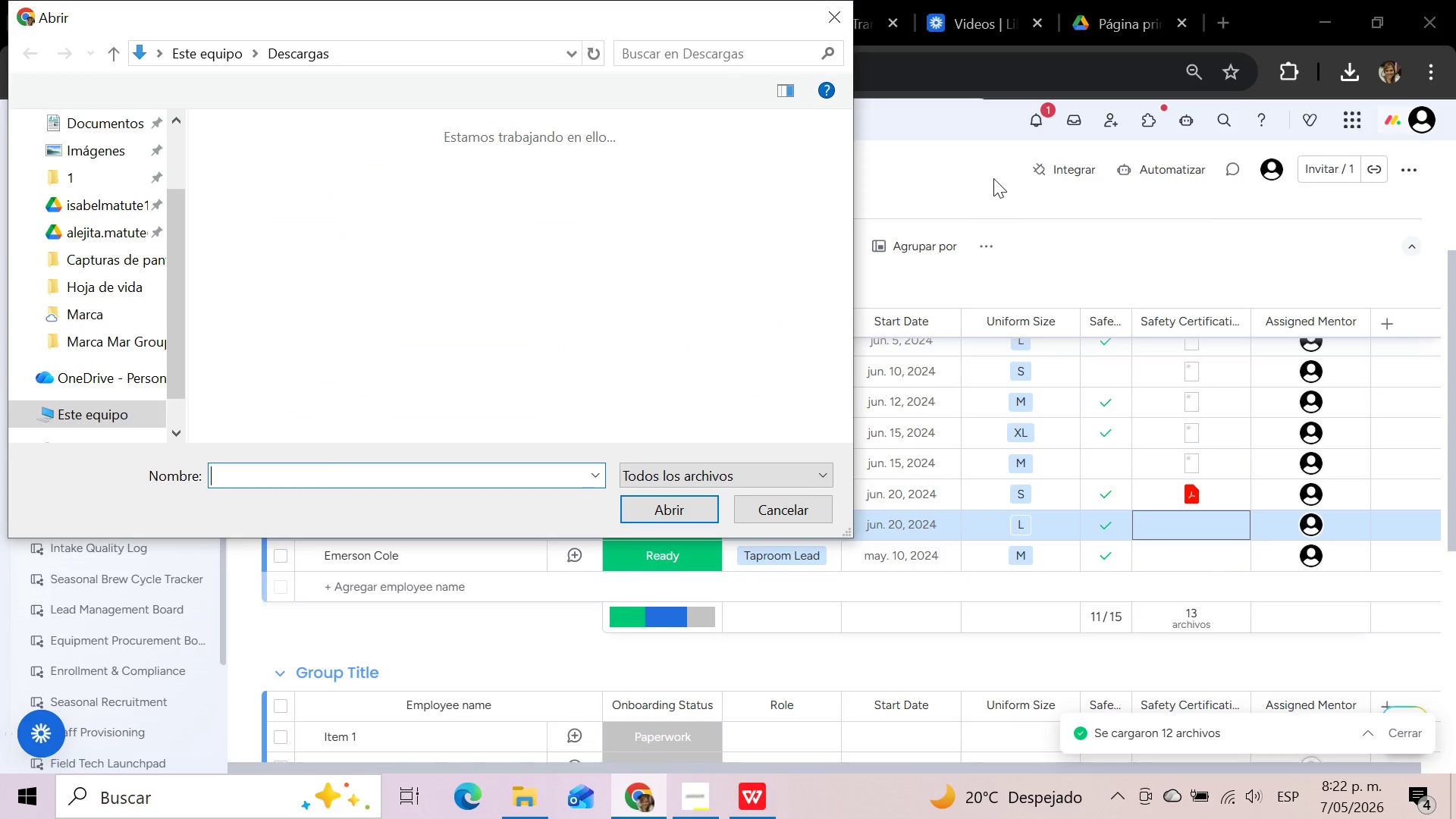 
scroll: coordinate [127, 290], scroll_direction: up, amount: 3.0
 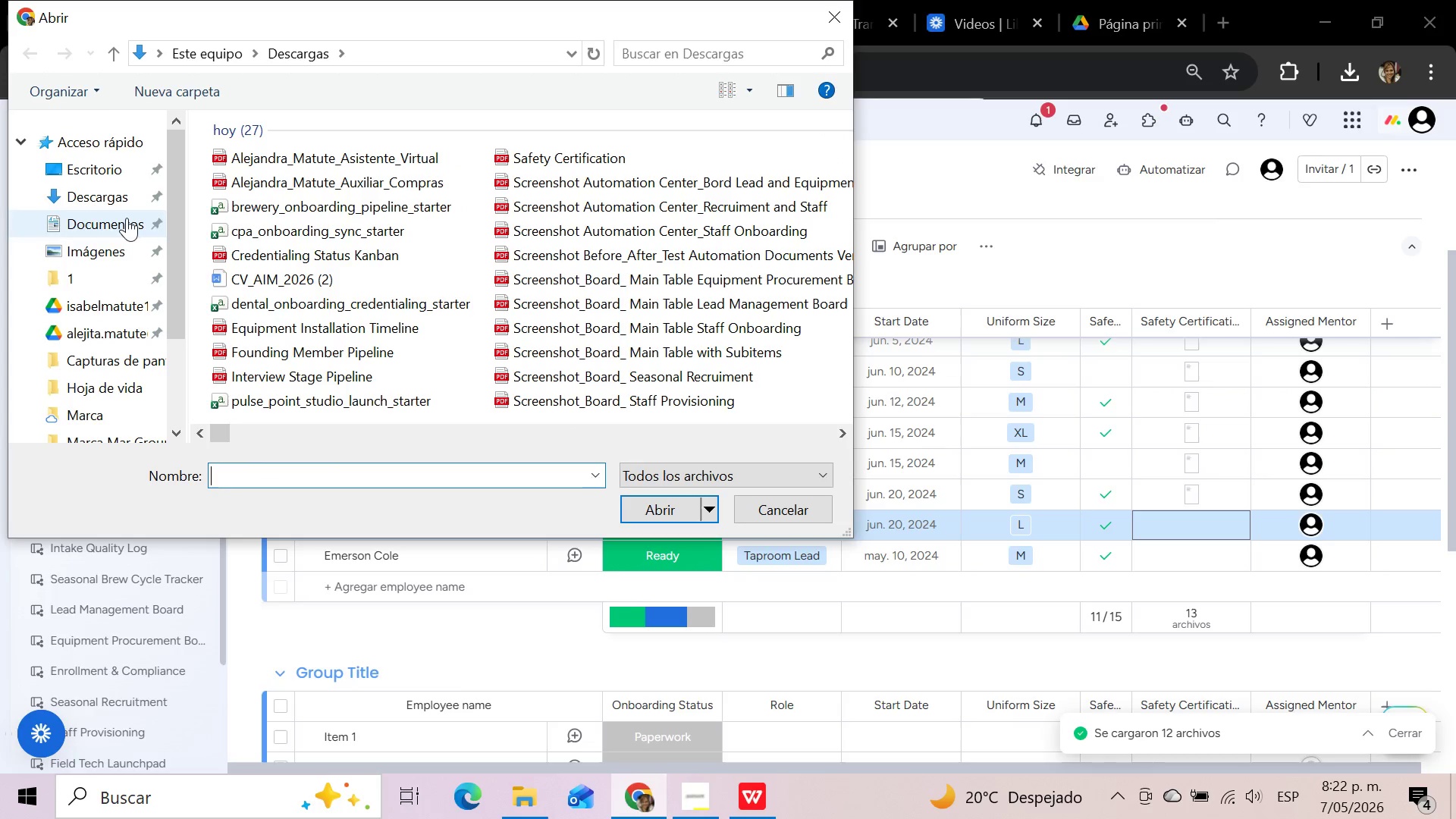 
left_click([118, 199])
 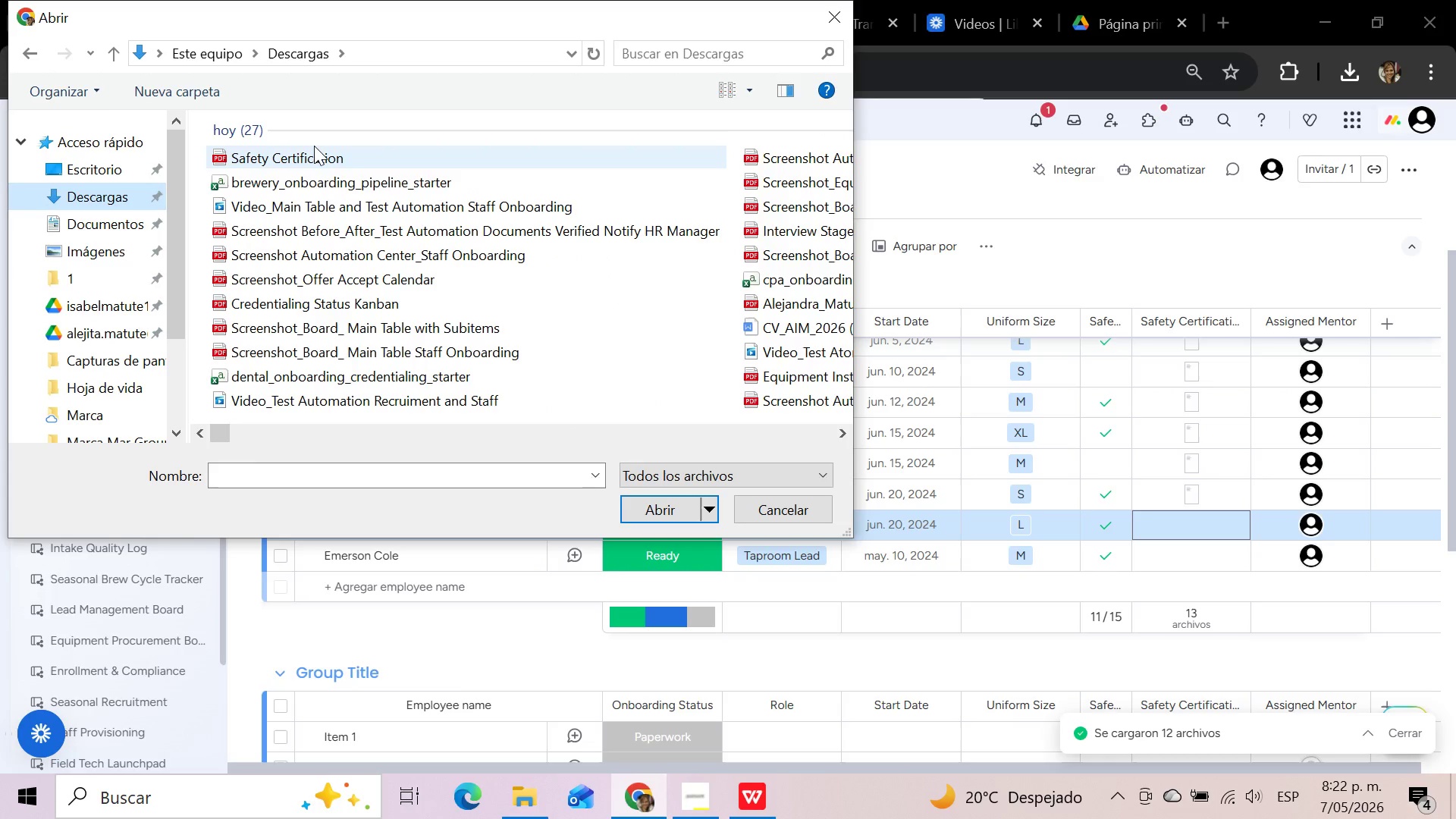 
left_click([314, 146])
 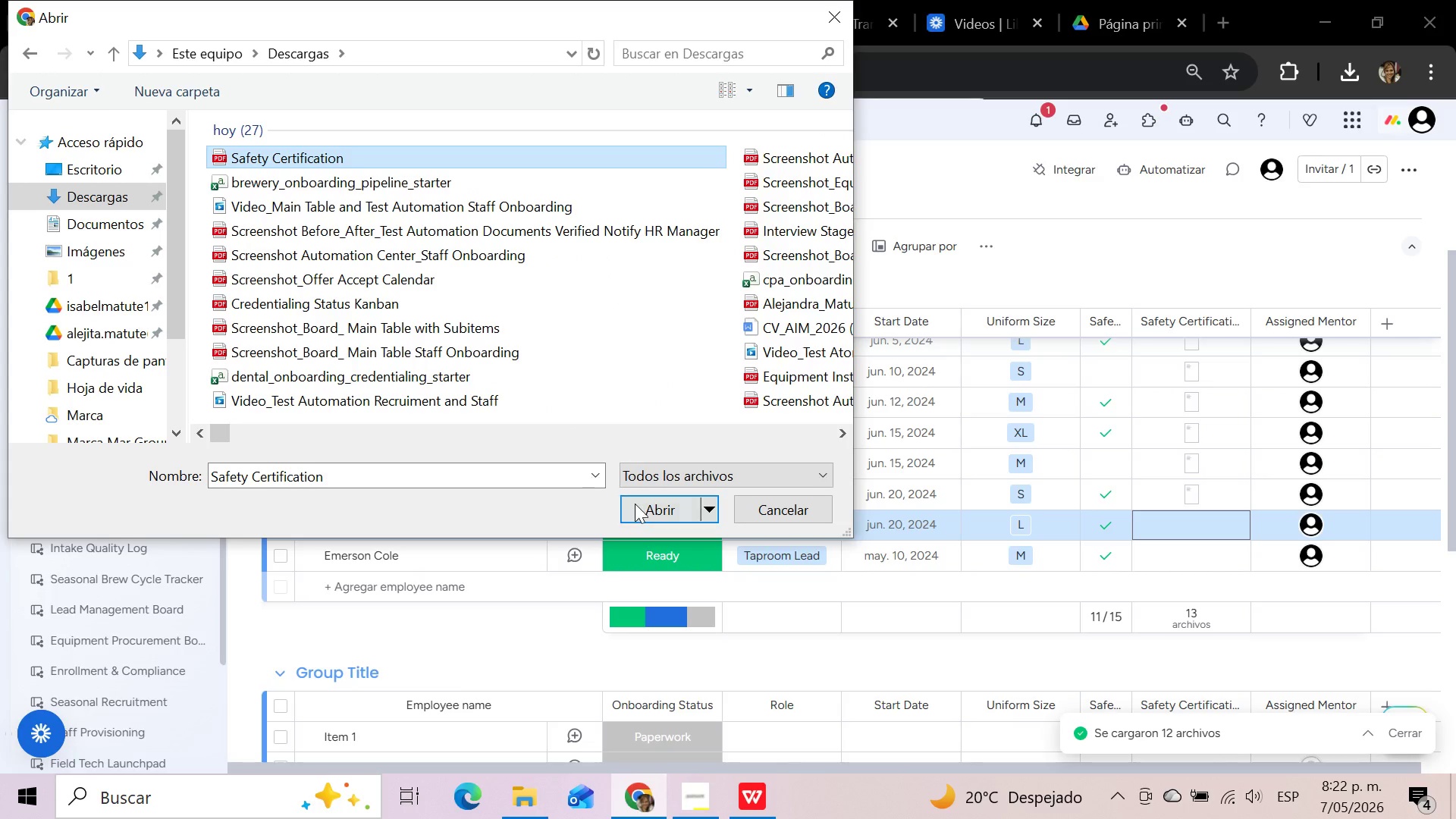 
left_click([637, 505])
 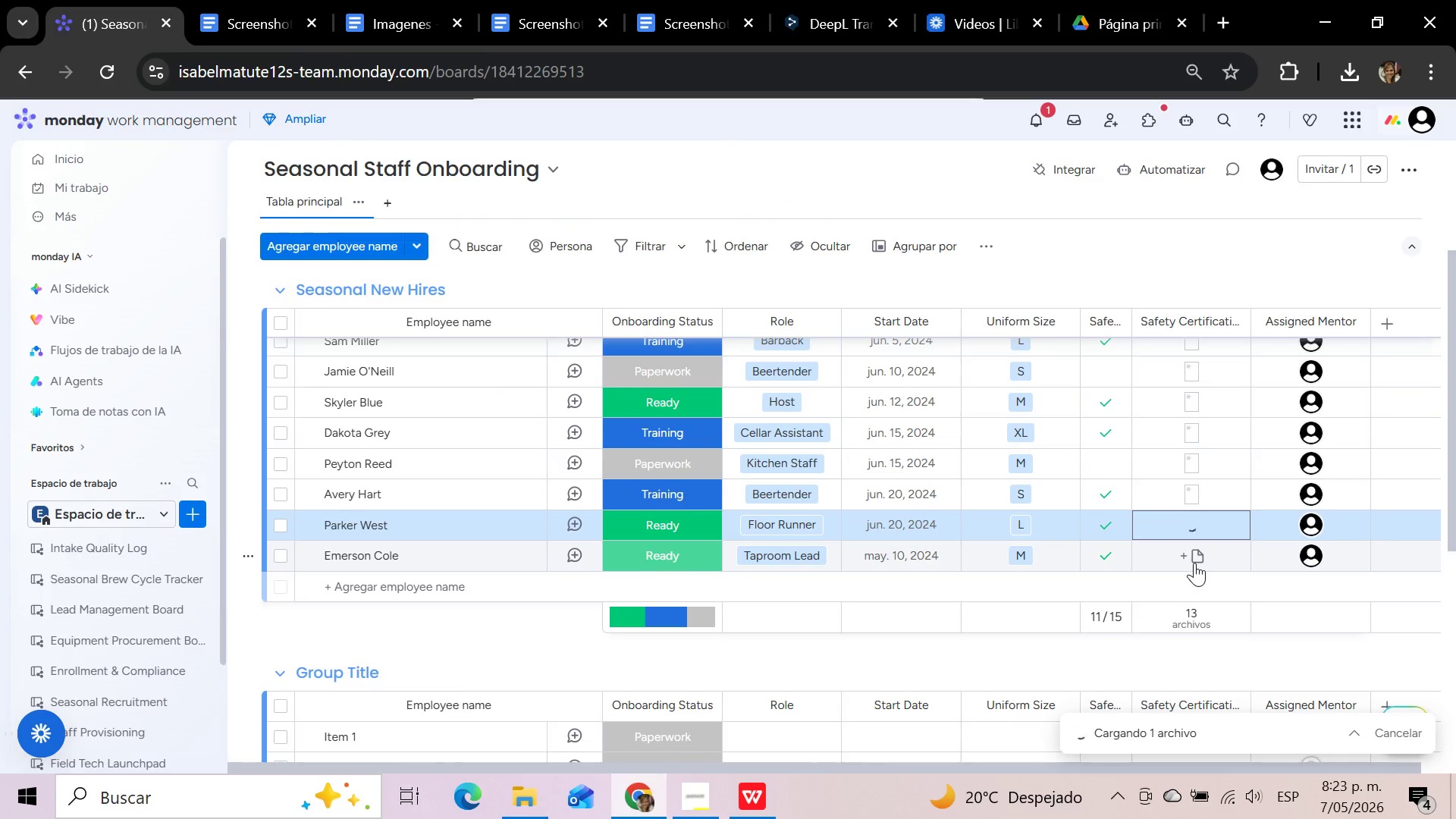 
left_click([1194, 563])
 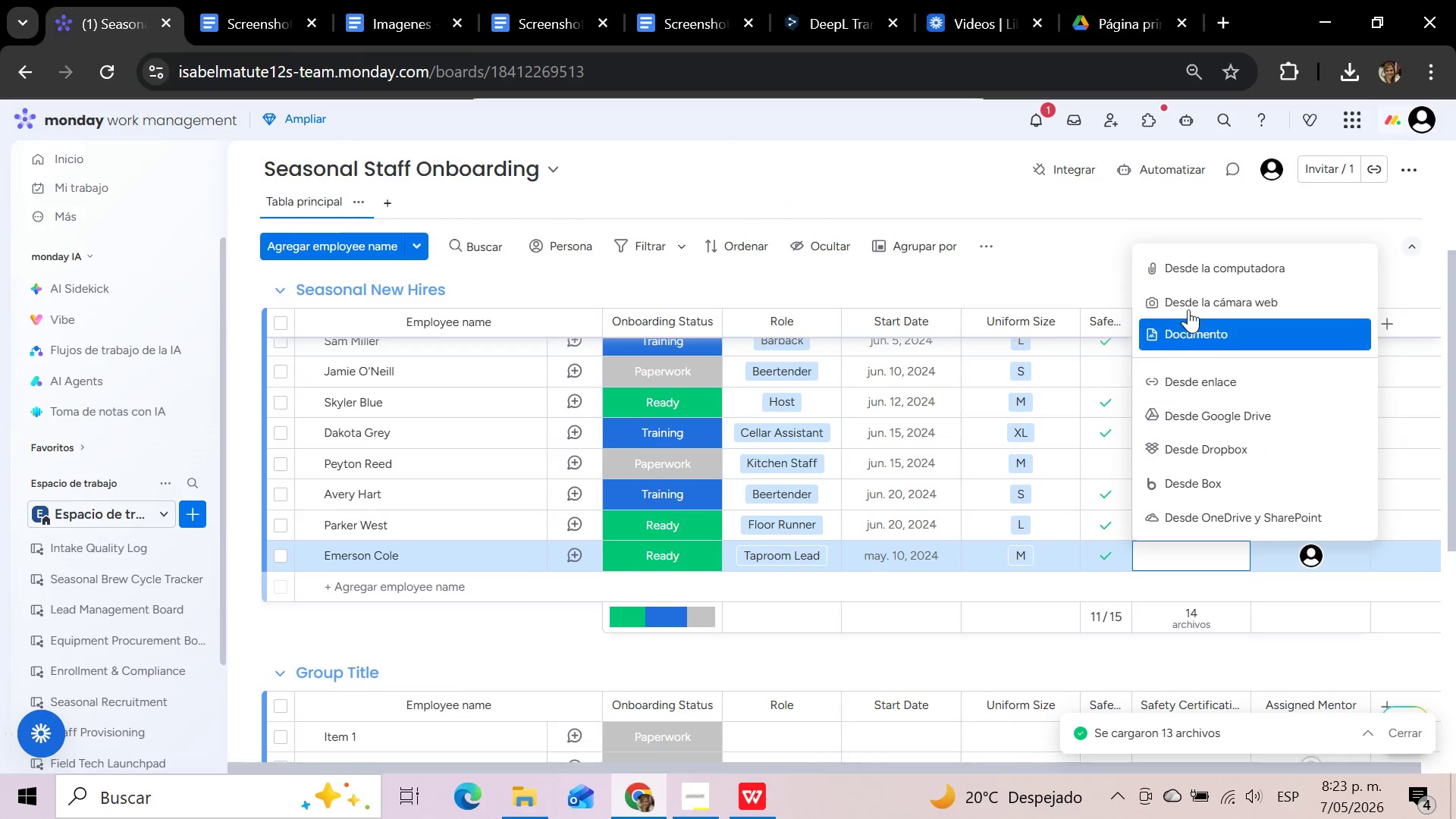 
left_click([1193, 273])
 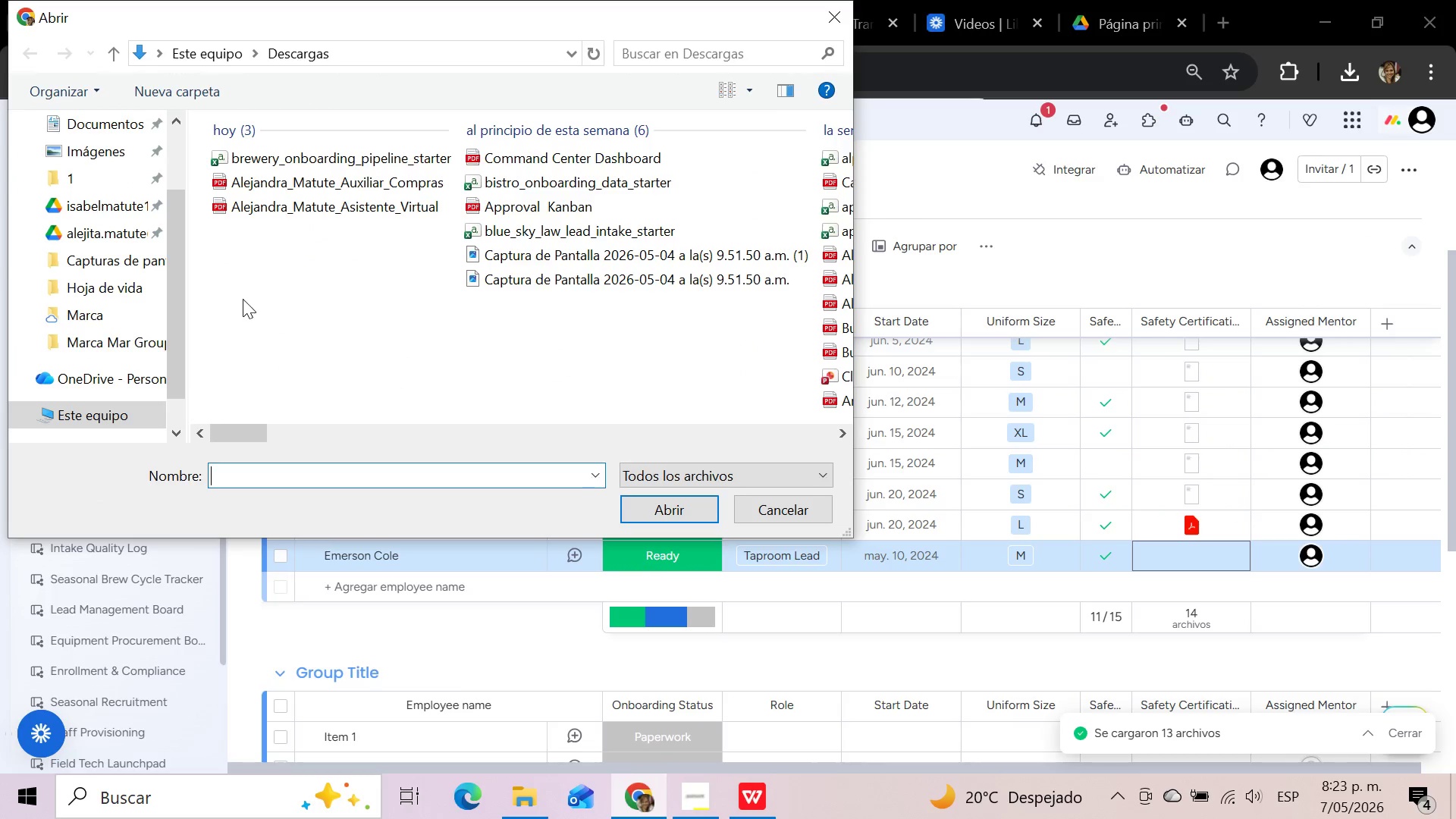 
scroll: coordinate [104, 274], scroll_direction: down, amount: 4.0
 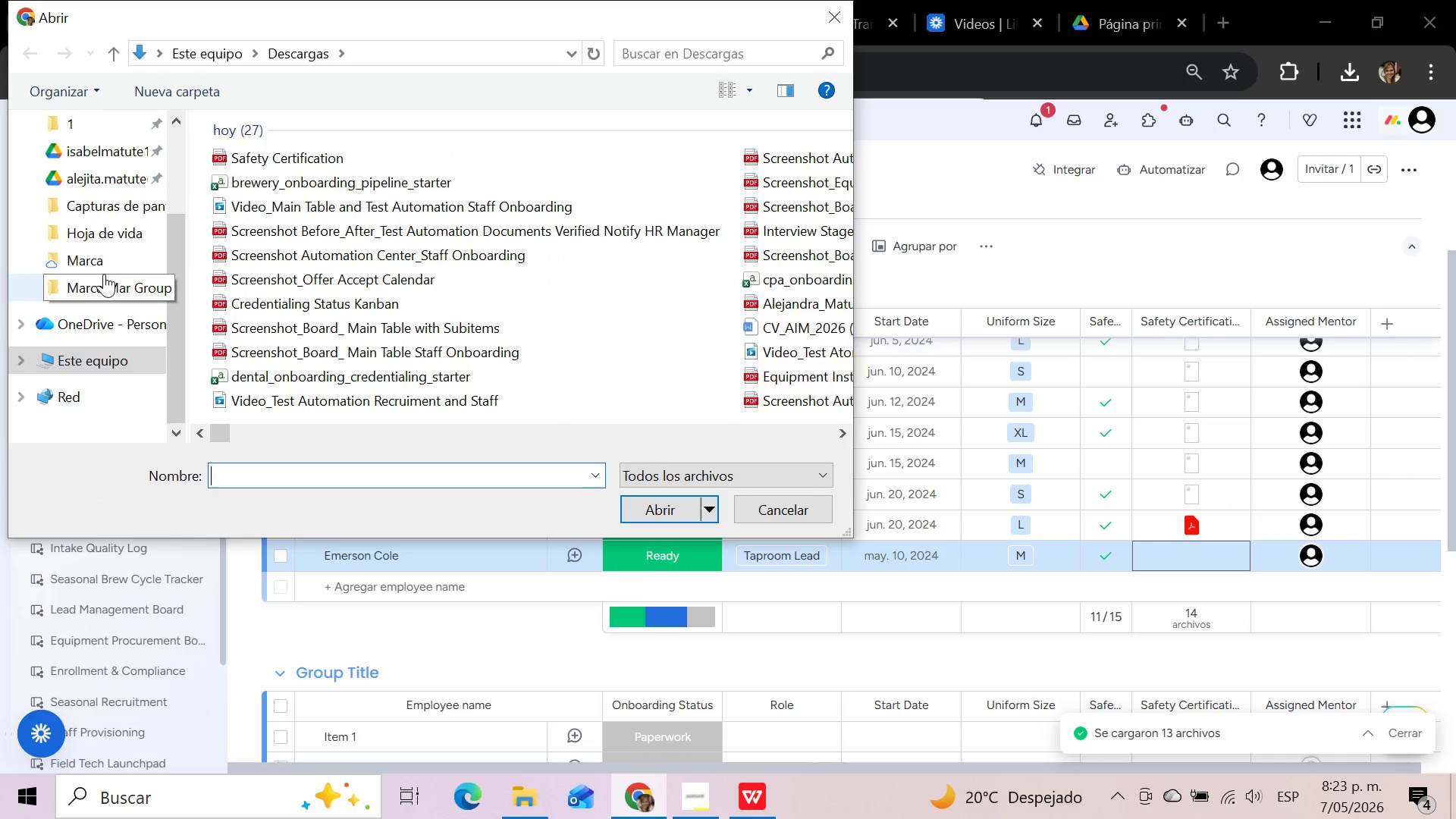 
scroll: coordinate [104, 274], scroll_direction: up, amount: 5.0
 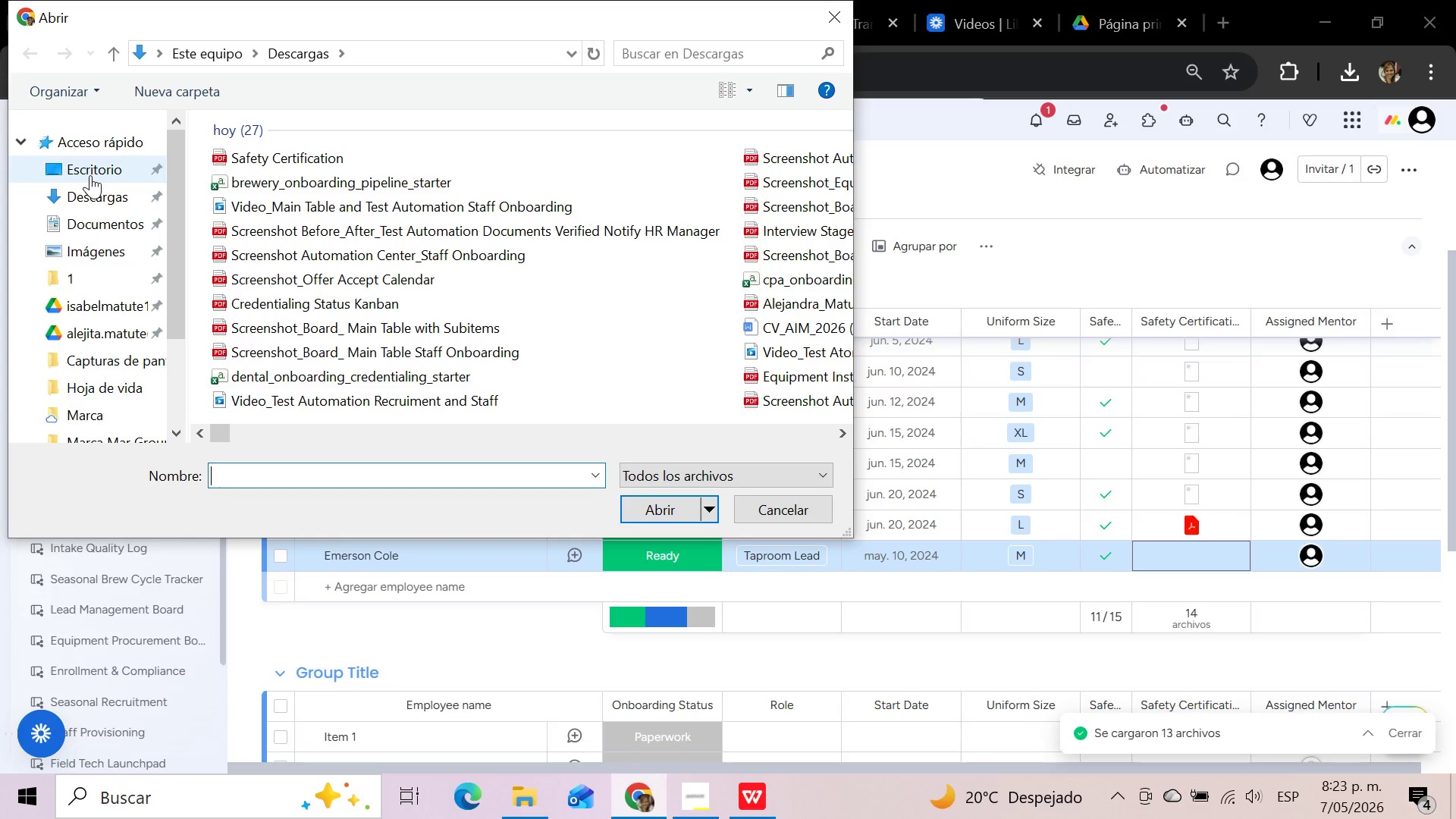 
left_click([90, 199])
 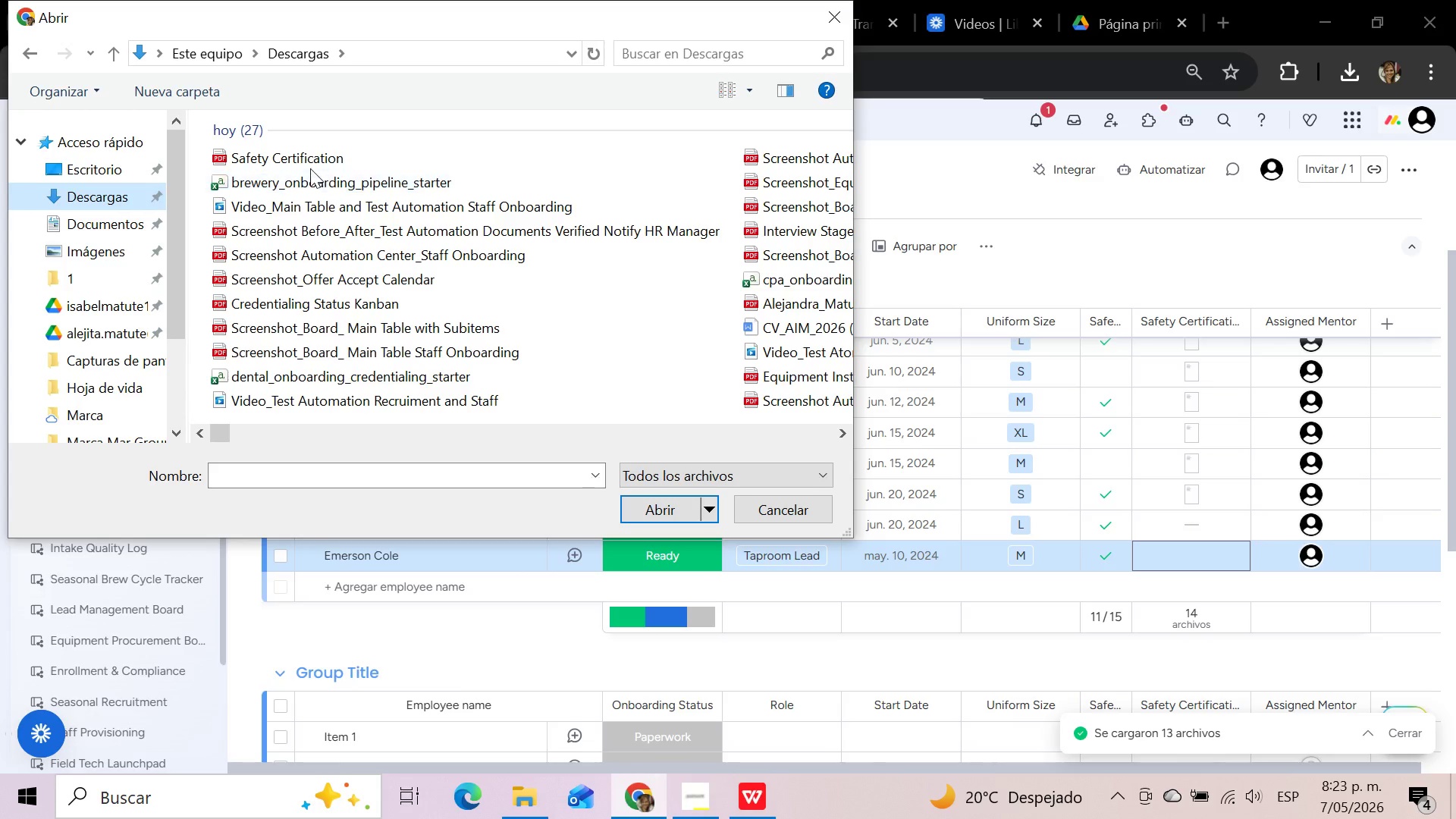 
left_click([310, 168])
 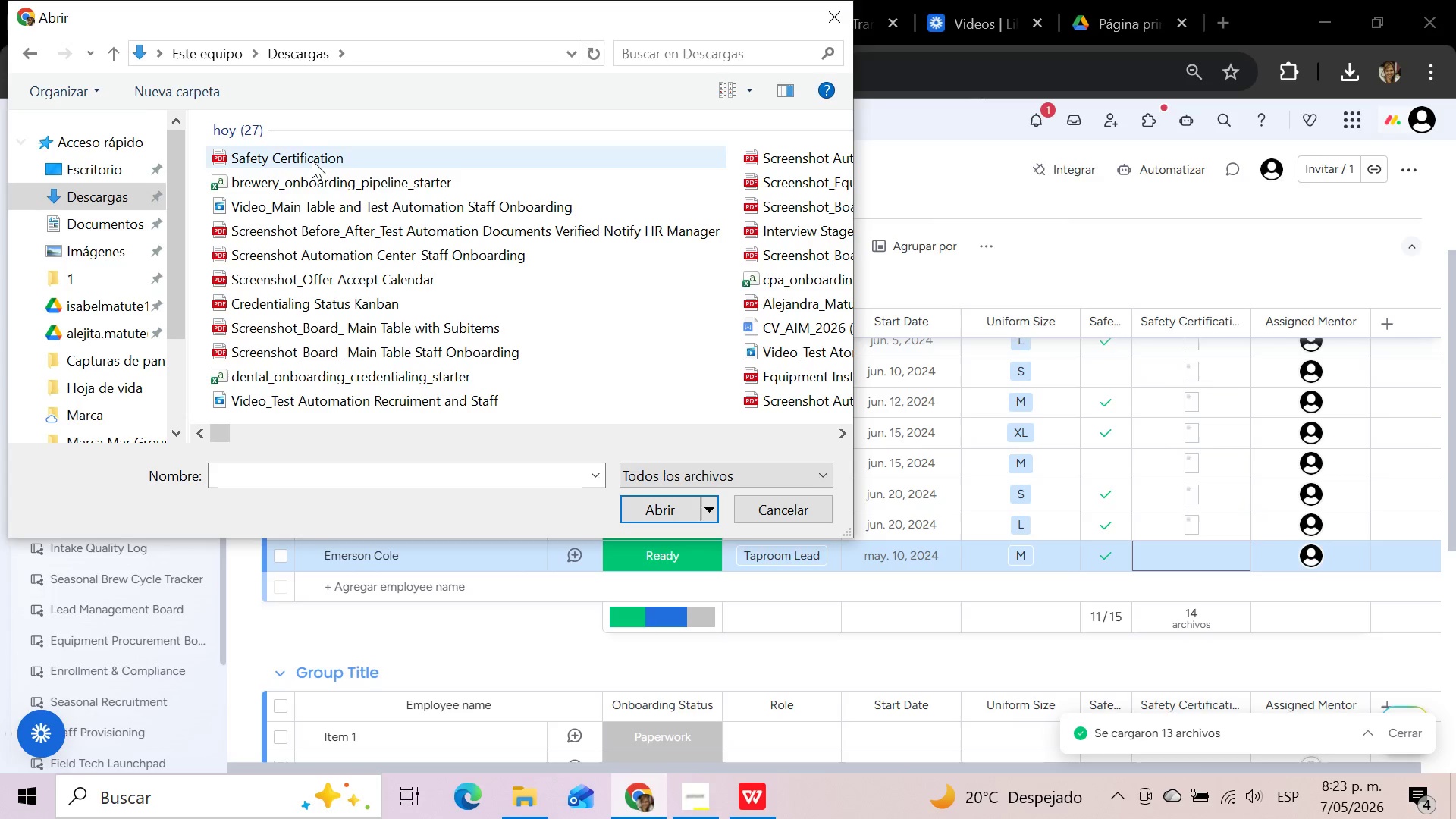 
left_click([312, 158])
 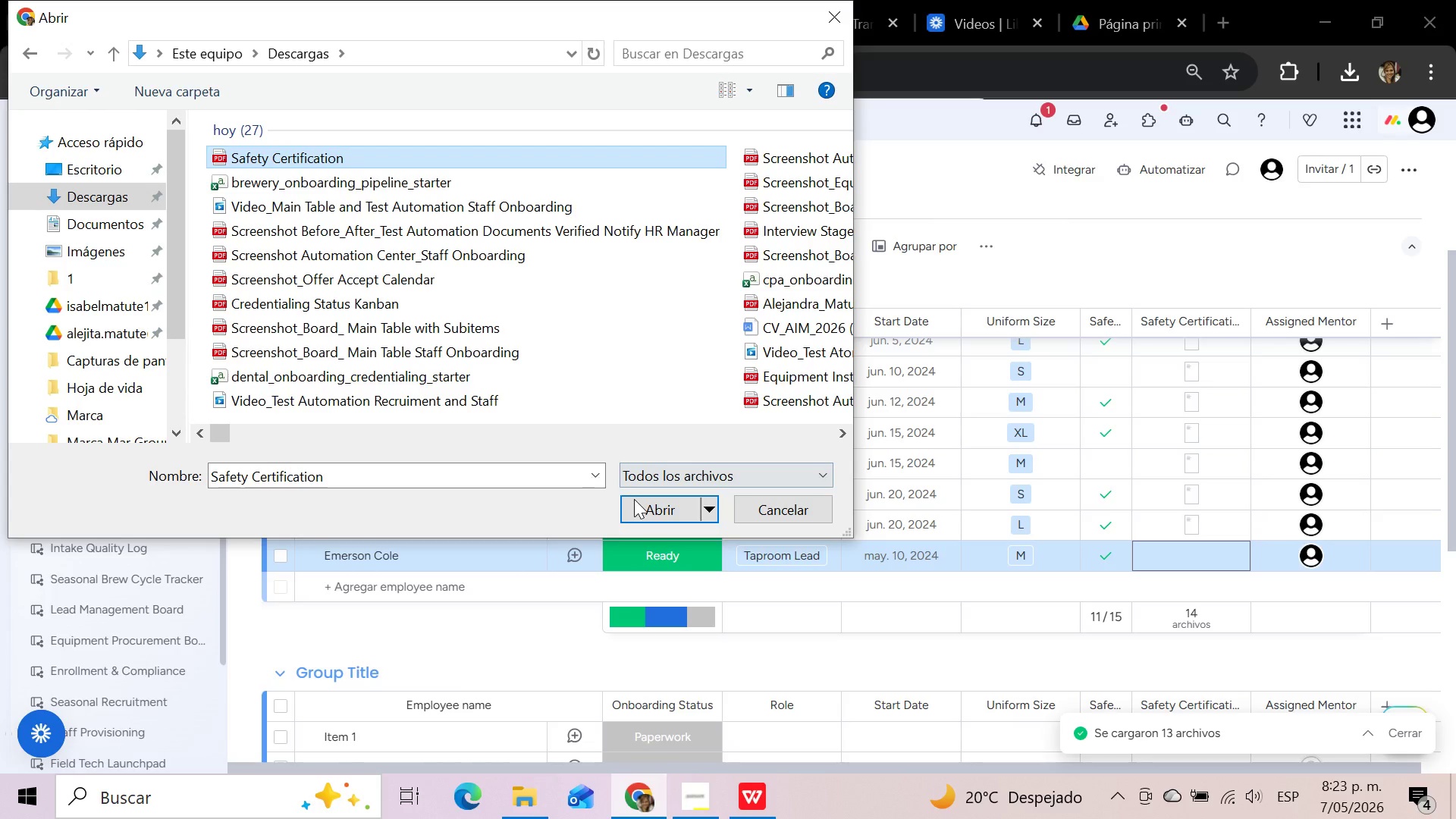 
left_click([636, 502])
 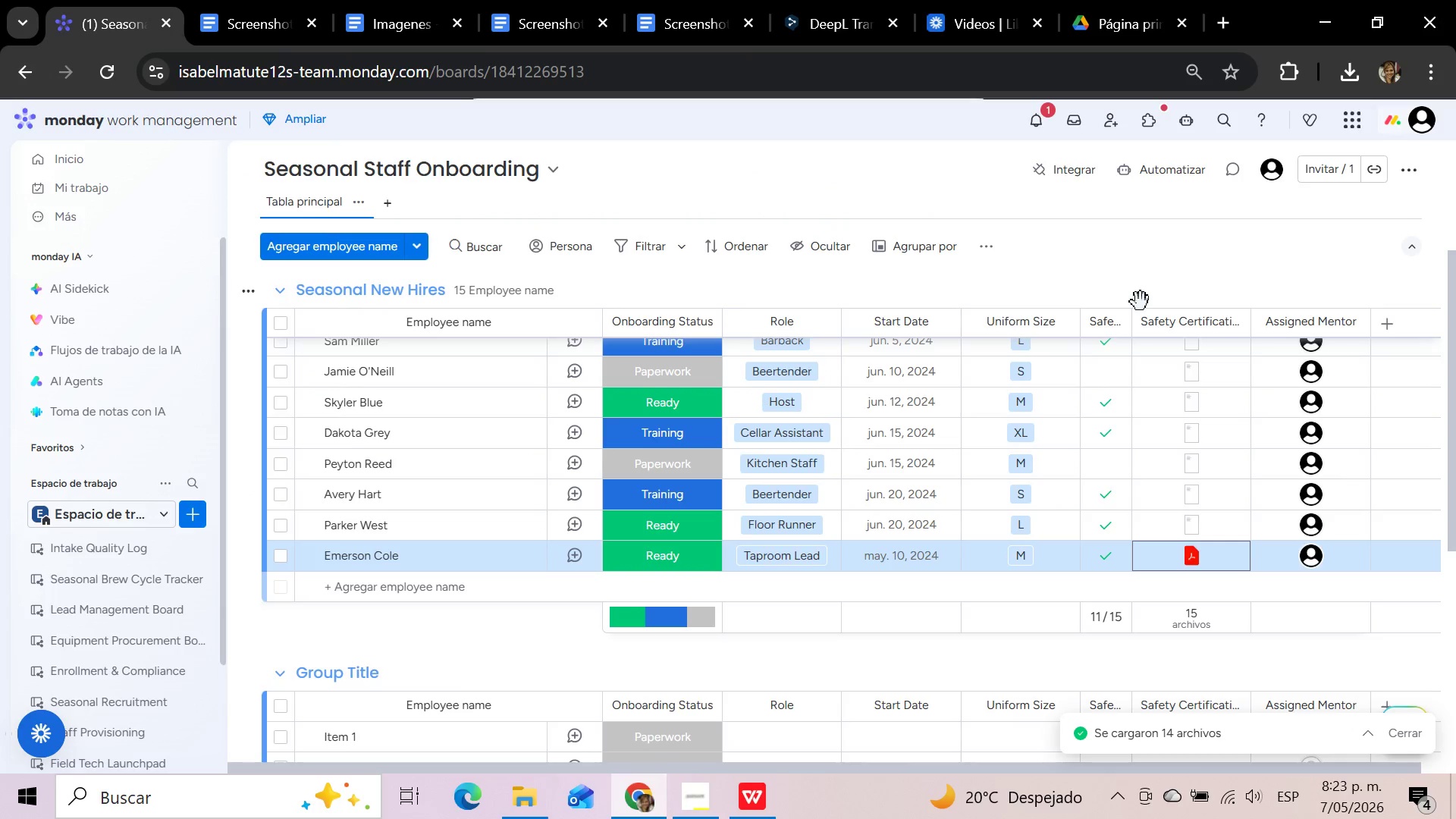 
wait(6.33)
 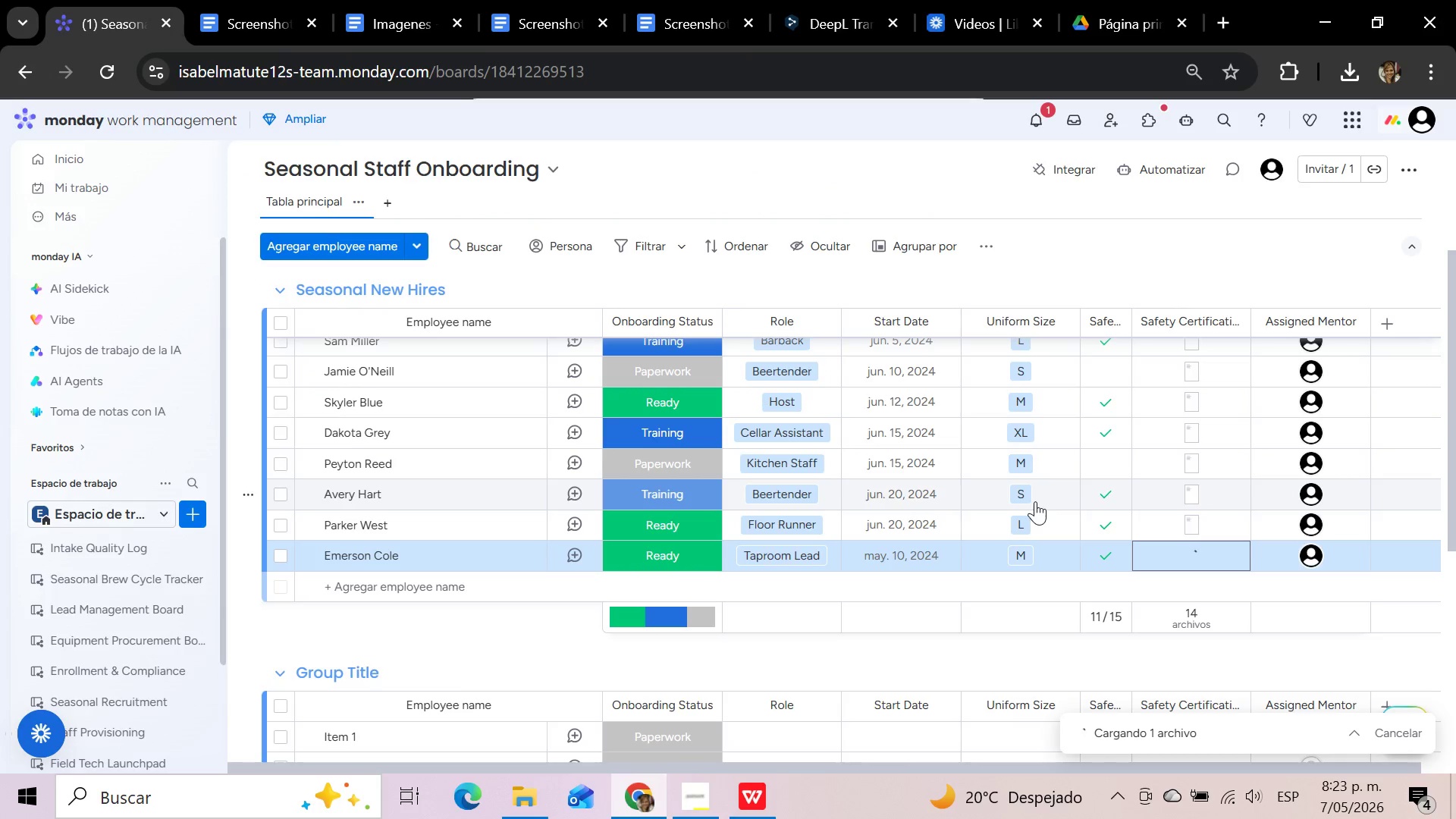 
left_click([701, 811])